 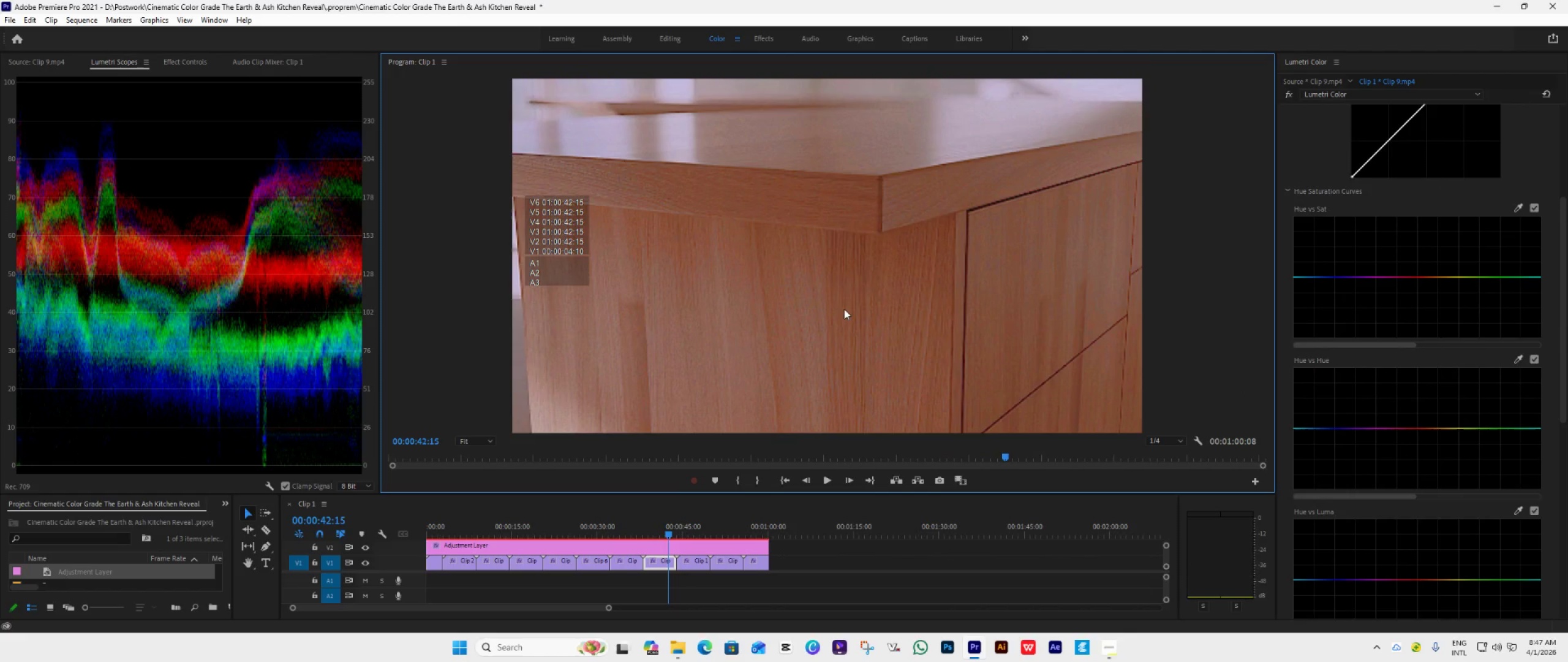 
left_click_drag(start_coordinate=[669, 531], to_coordinate=[662, 533])
 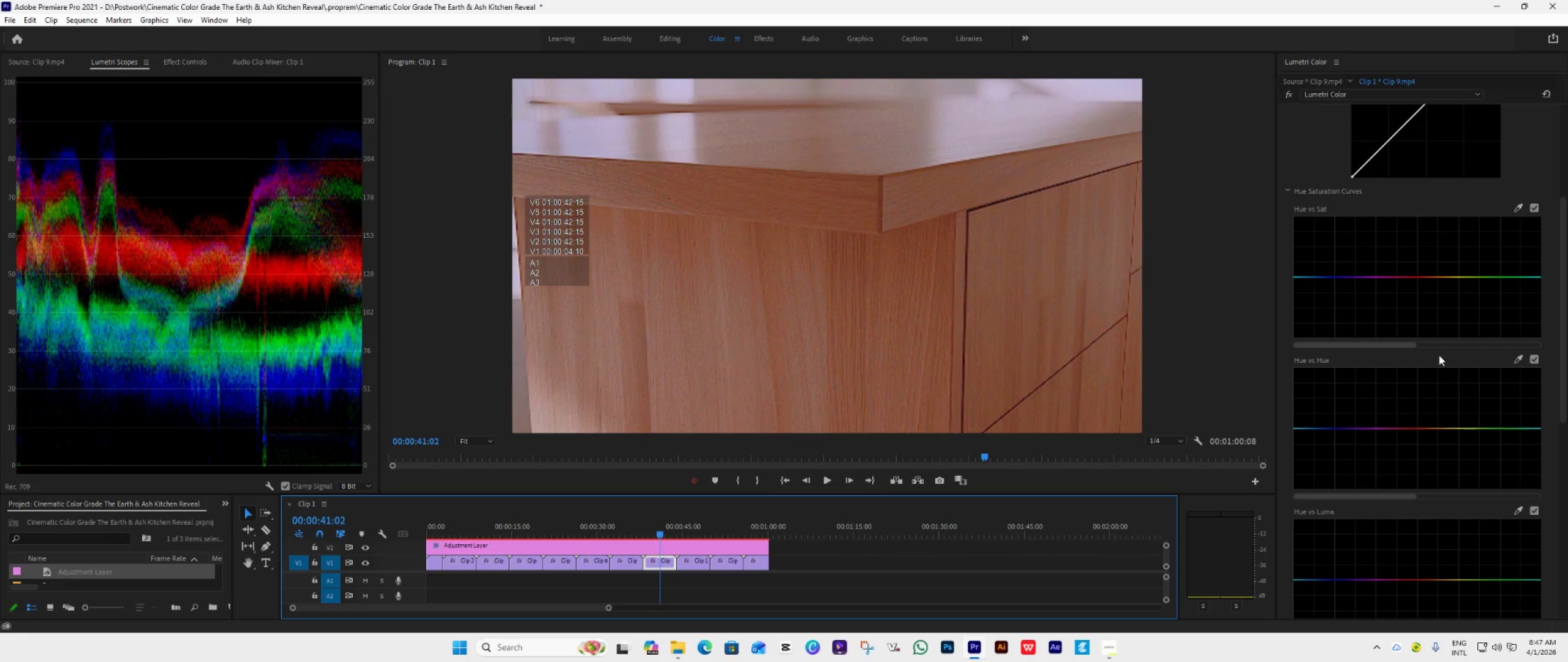 
scroll: coordinate [1464, 348], scroll_direction: up, amount: 29.0
 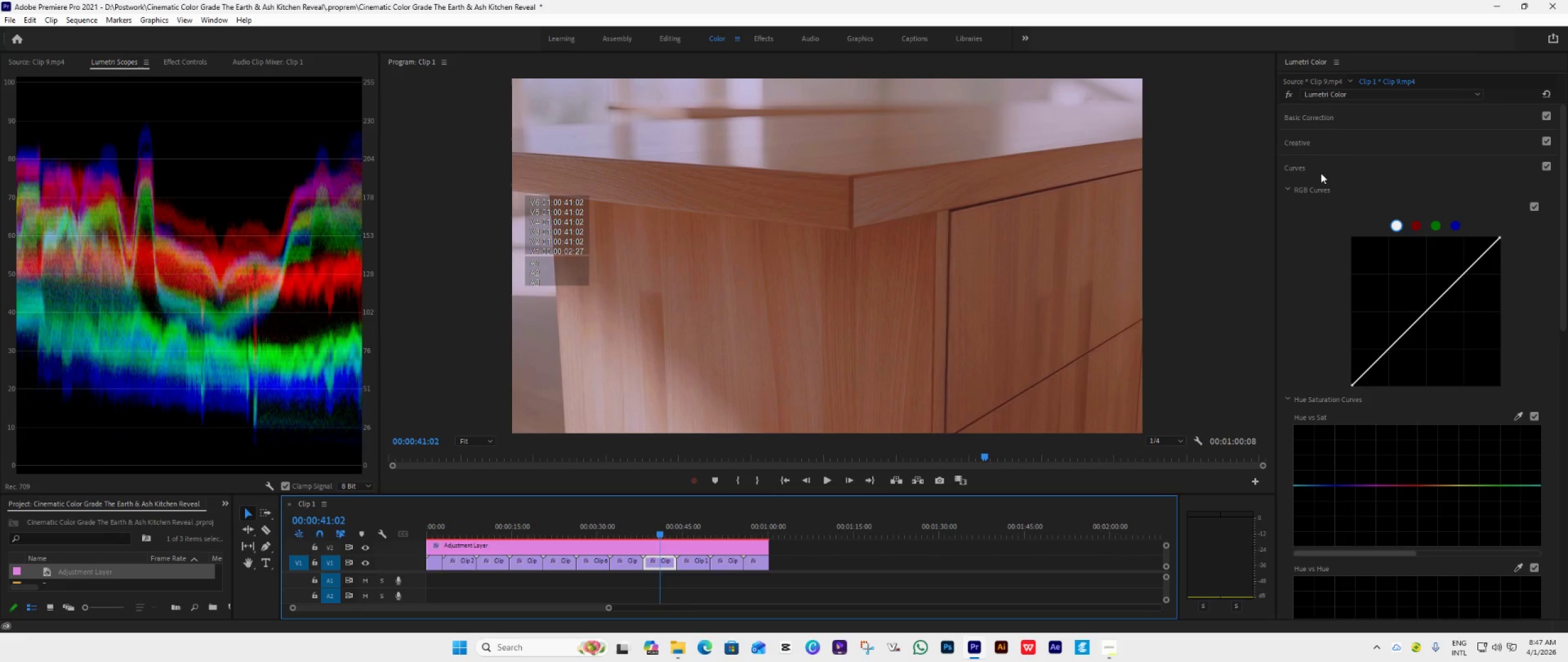 
left_click([1329, 172])
 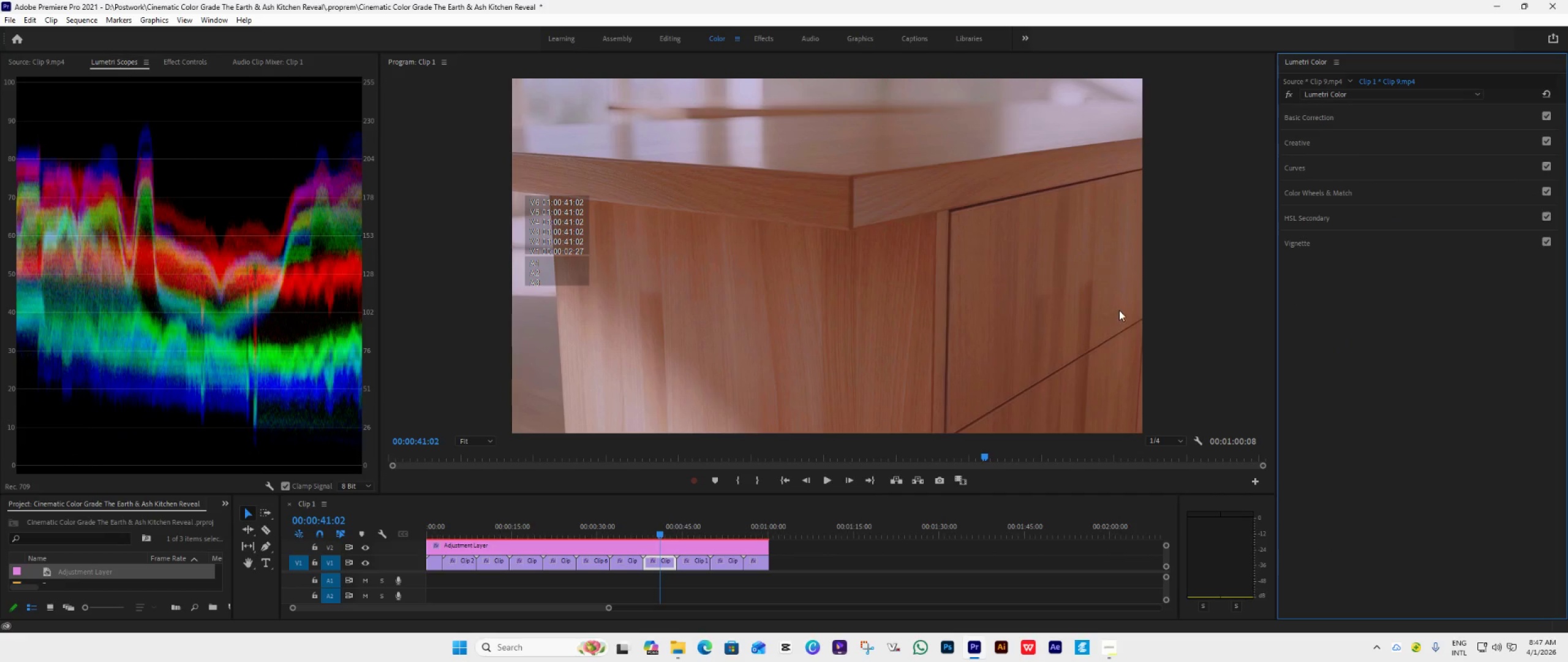 
left_click([1368, 113])
 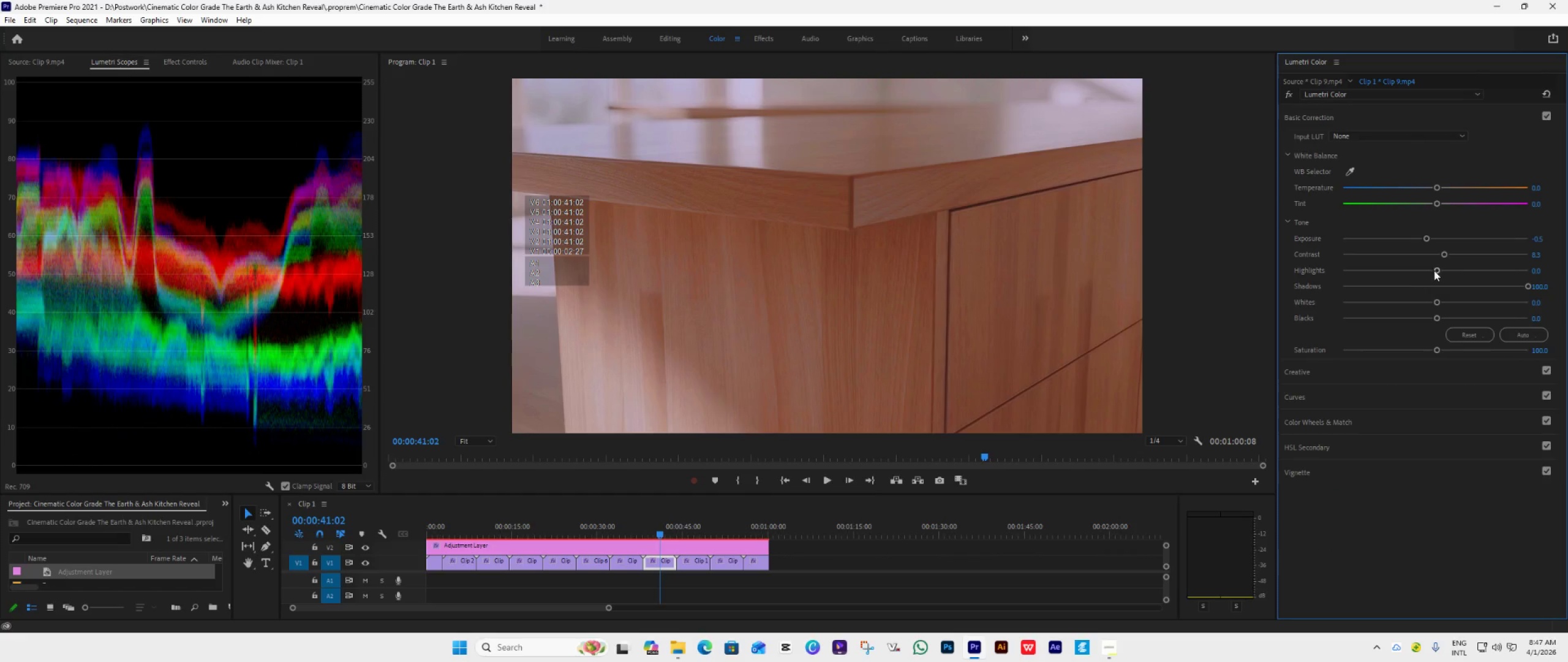 
left_click_drag(start_coordinate=[1436, 271], to_coordinate=[1435, 284])
 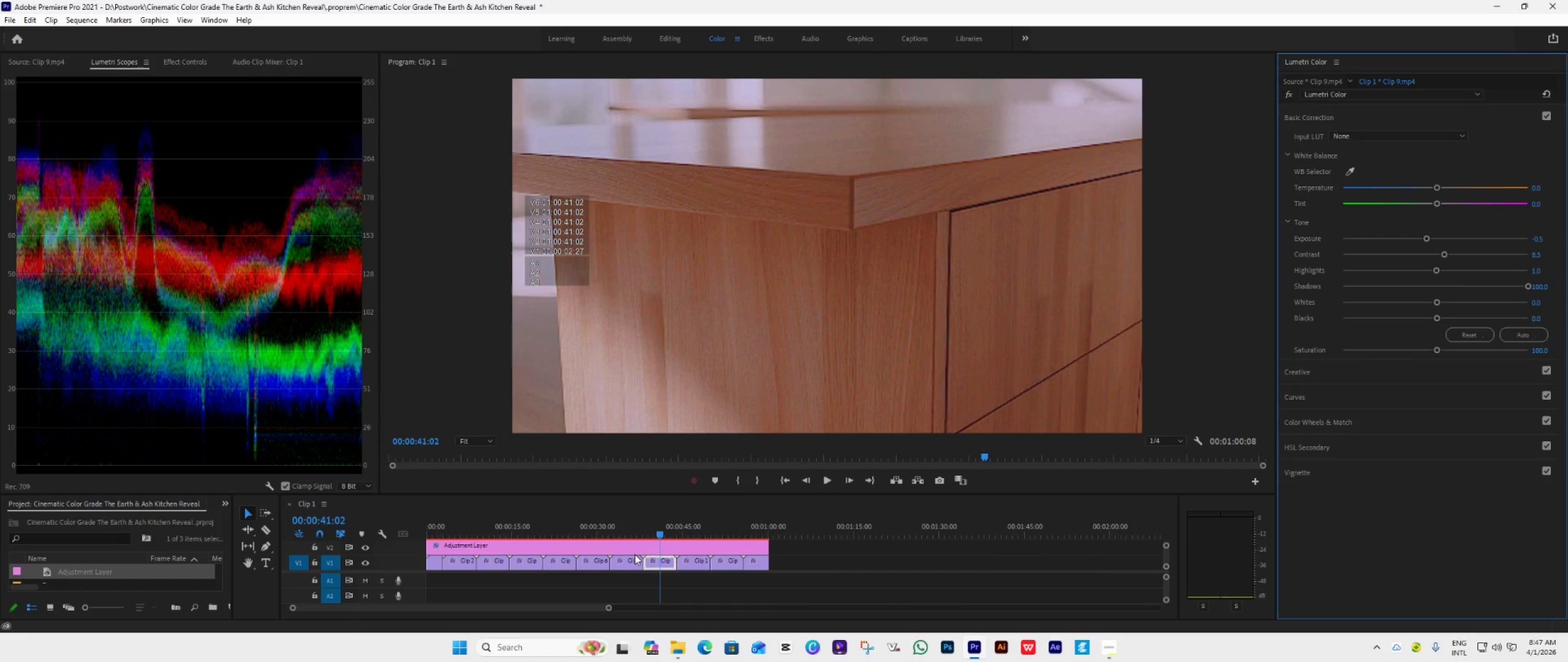 
left_click([622, 568])
 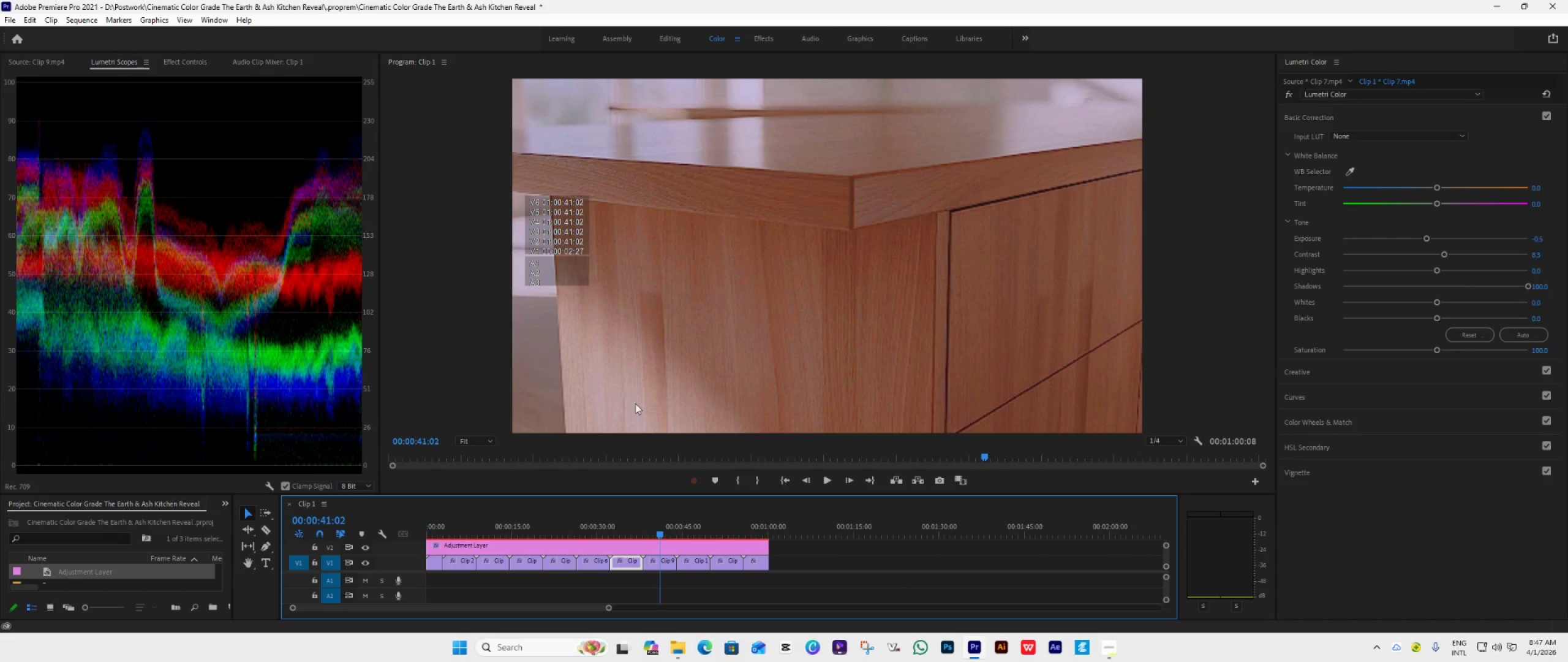 
left_click([635, 531])
 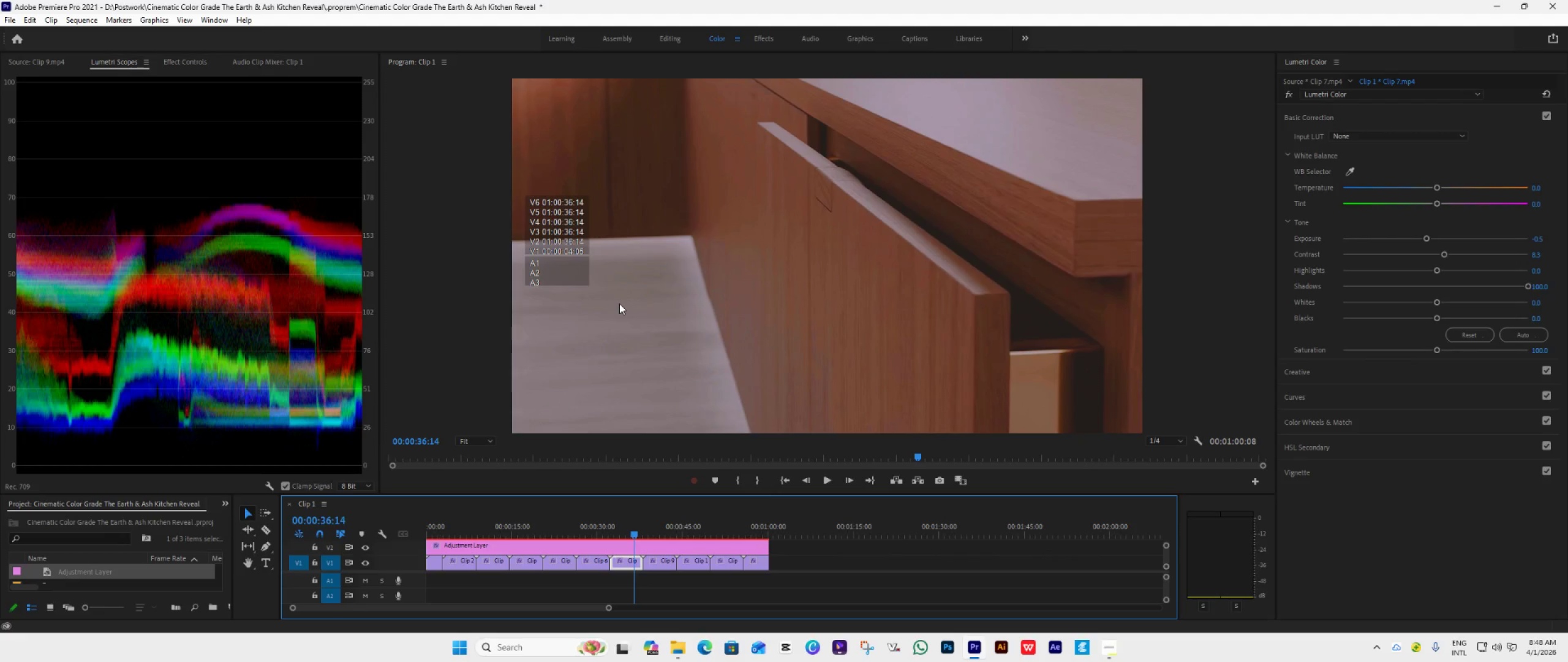 
wait(28.95)
 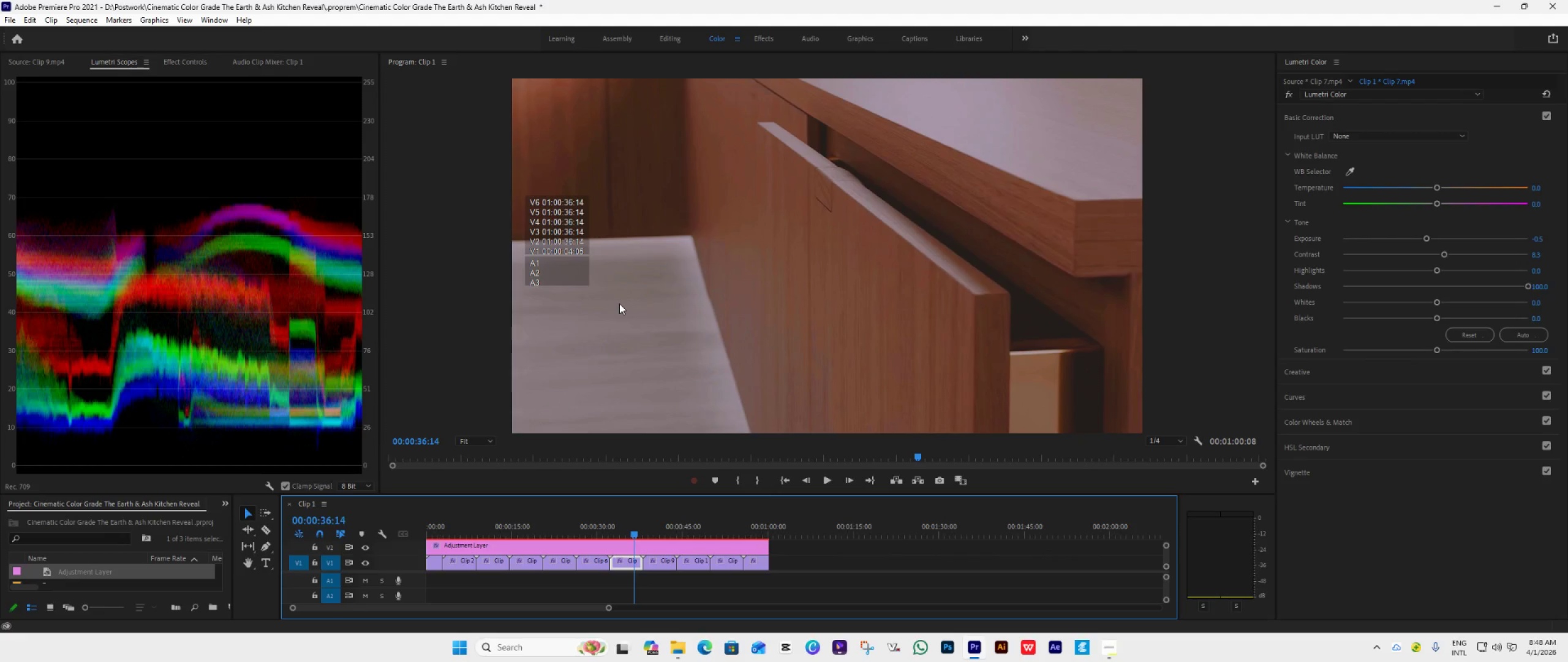 
left_click([596, 535])
 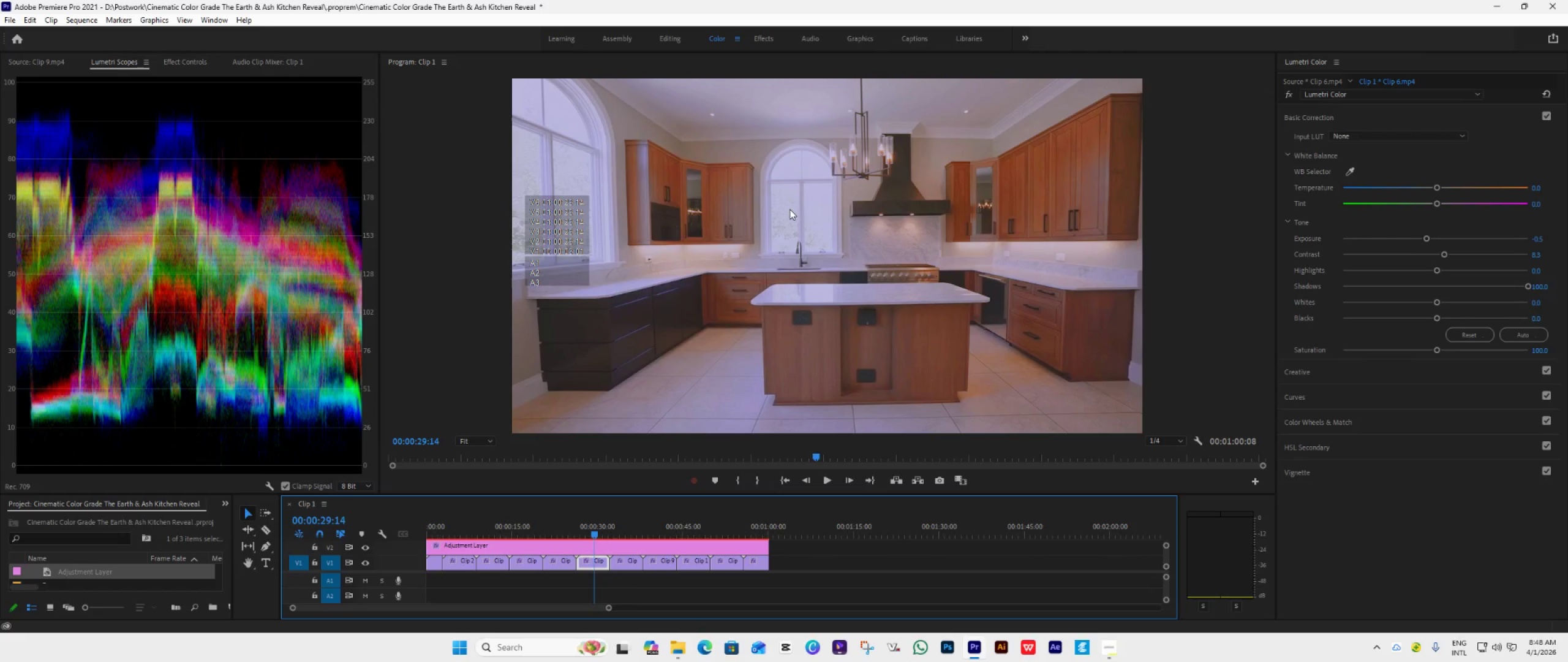 
wait(12.08)
 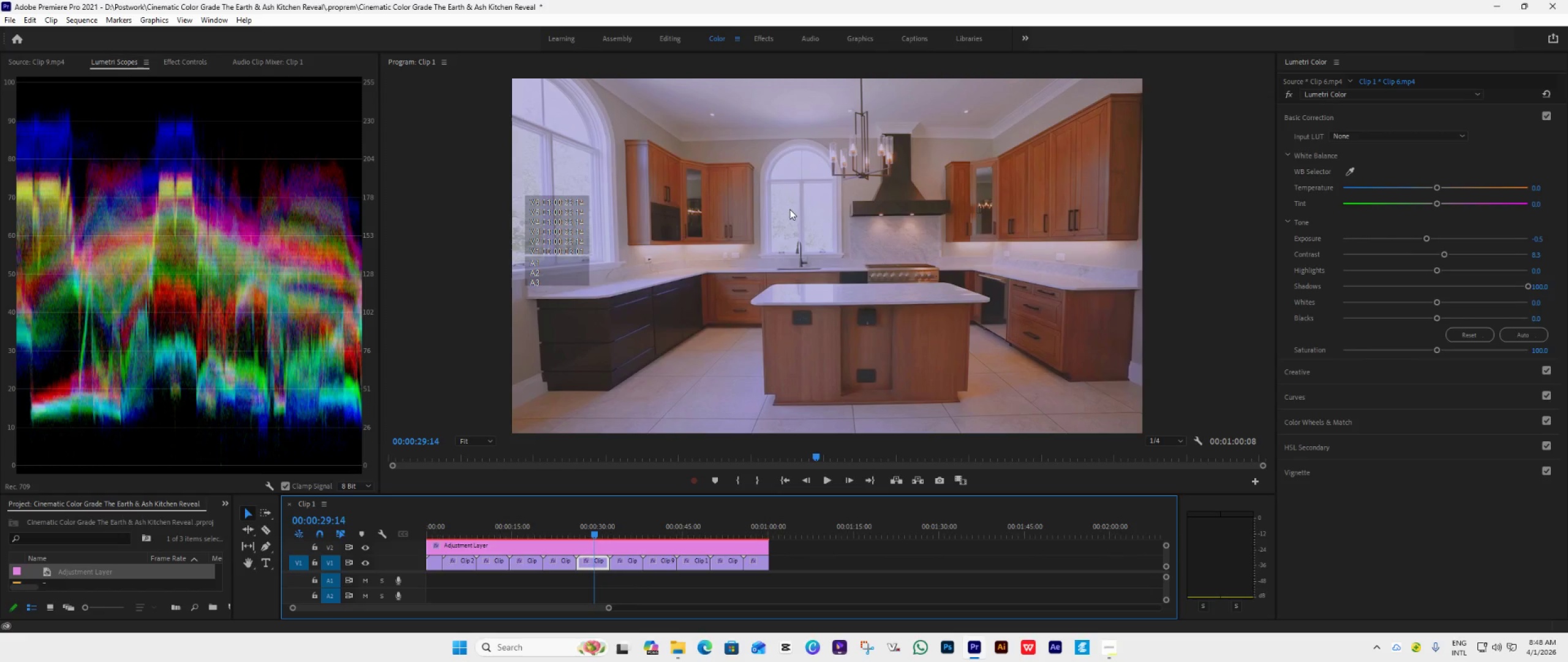 
left_click_drag(start_coordinate=[1436, 273], to_coordinate=[1403, 290])
 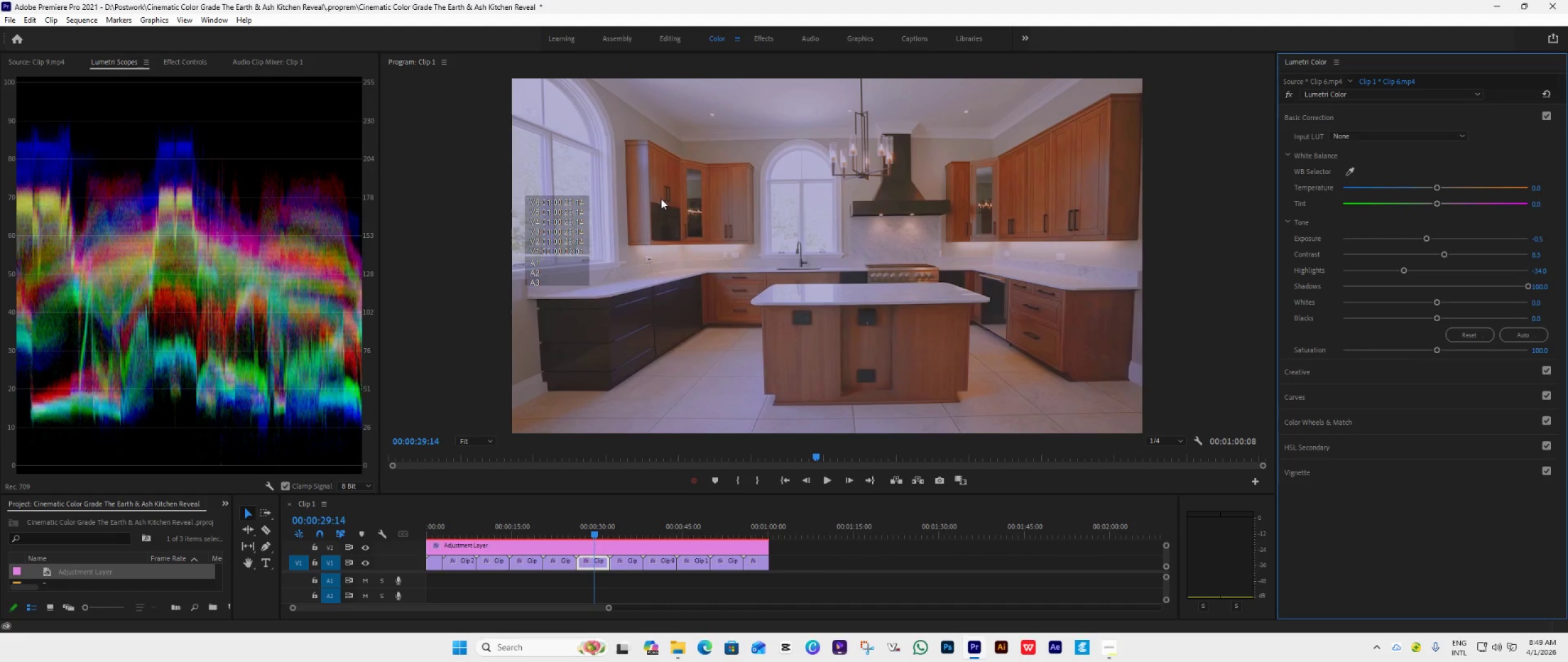 
wait(18.45)
 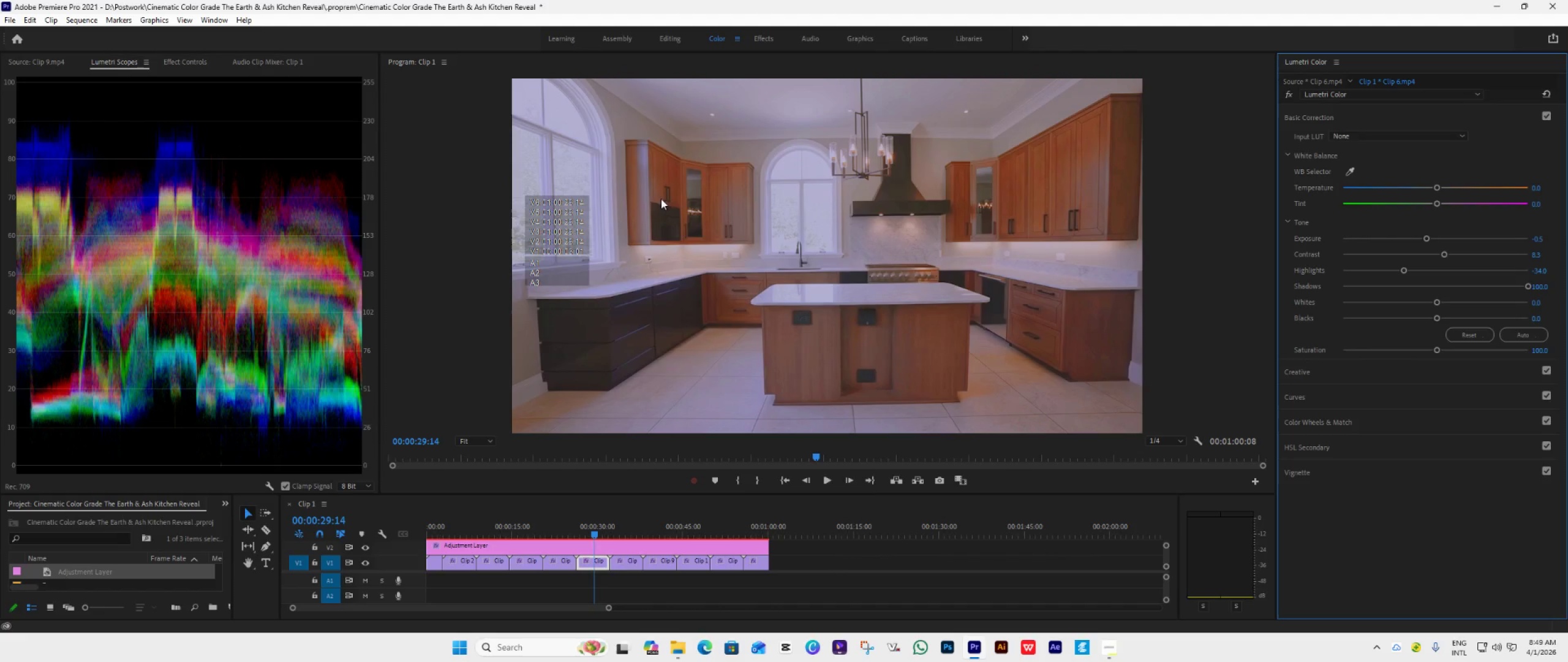 
double_click([1411, 270])
 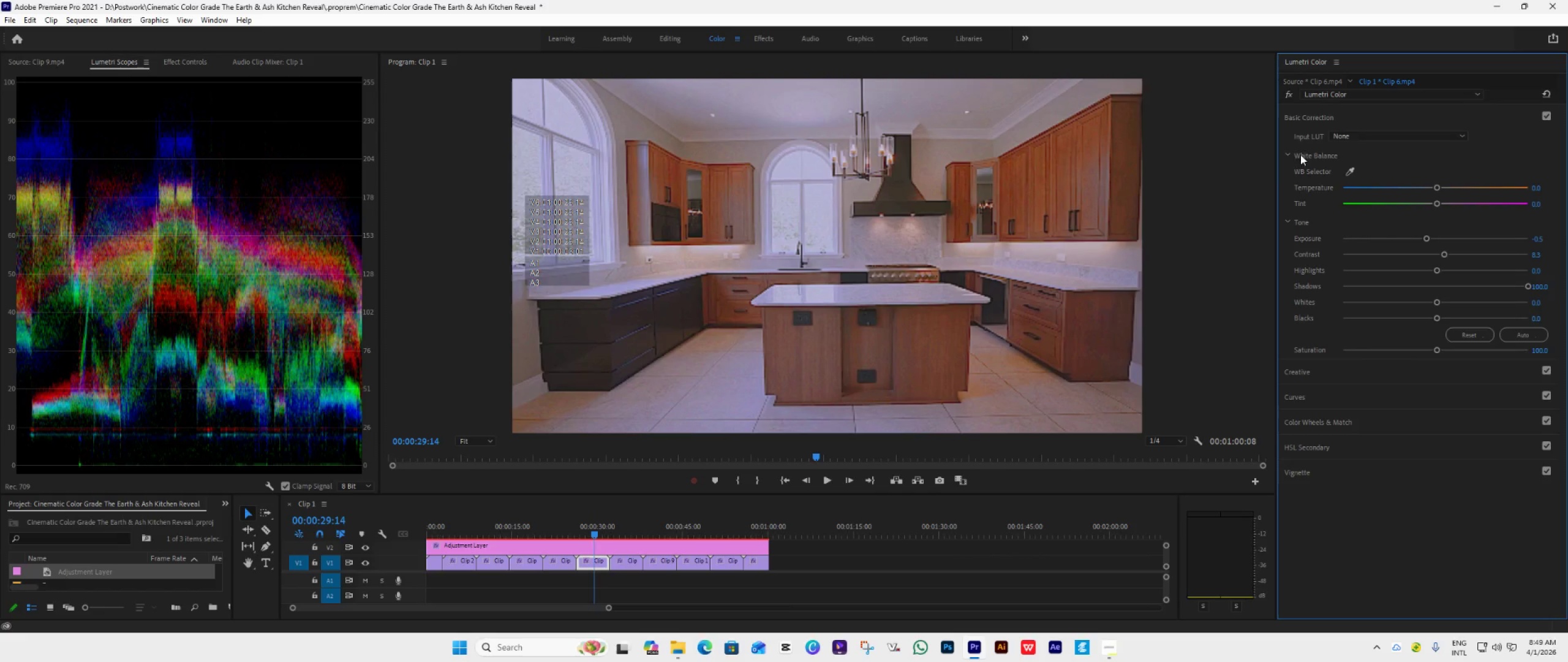 
left_click([1308, 117])
 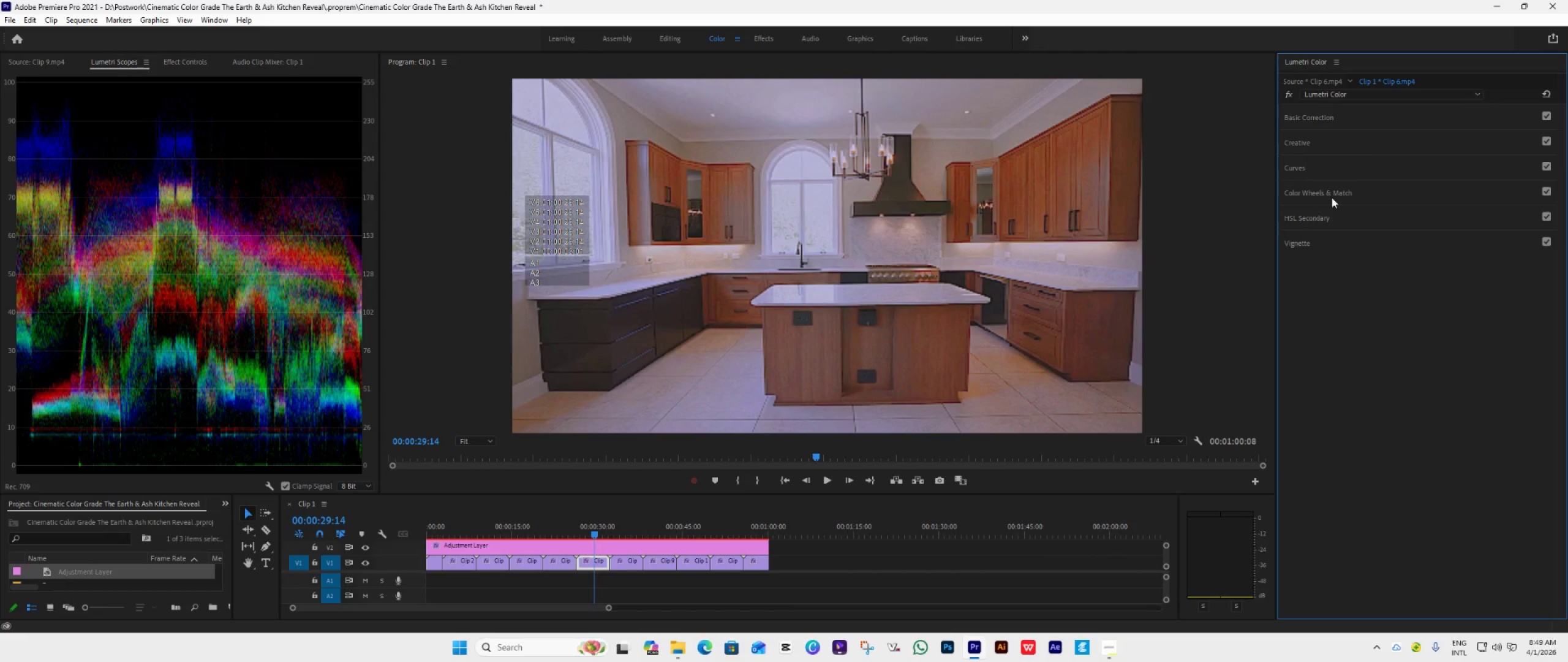 
left_click([1349, 189])
 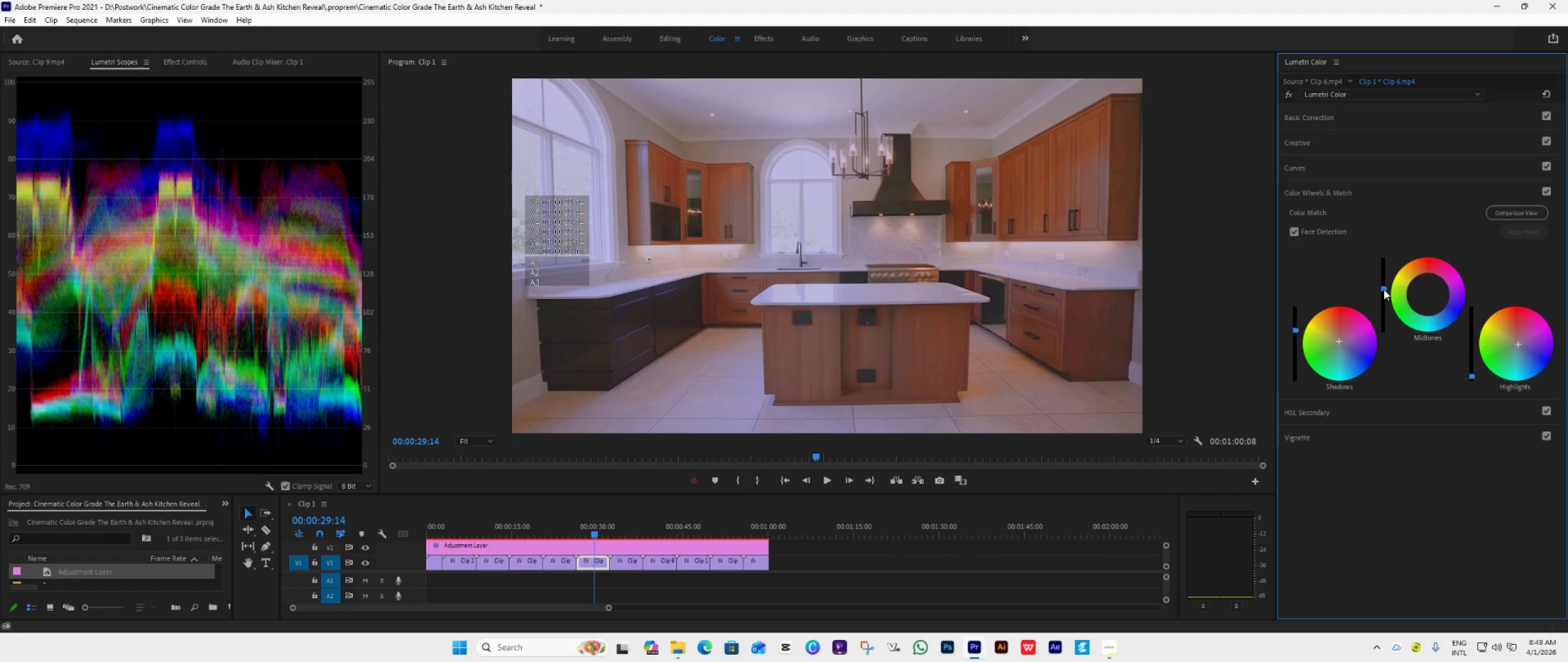 
wait(11.38)
 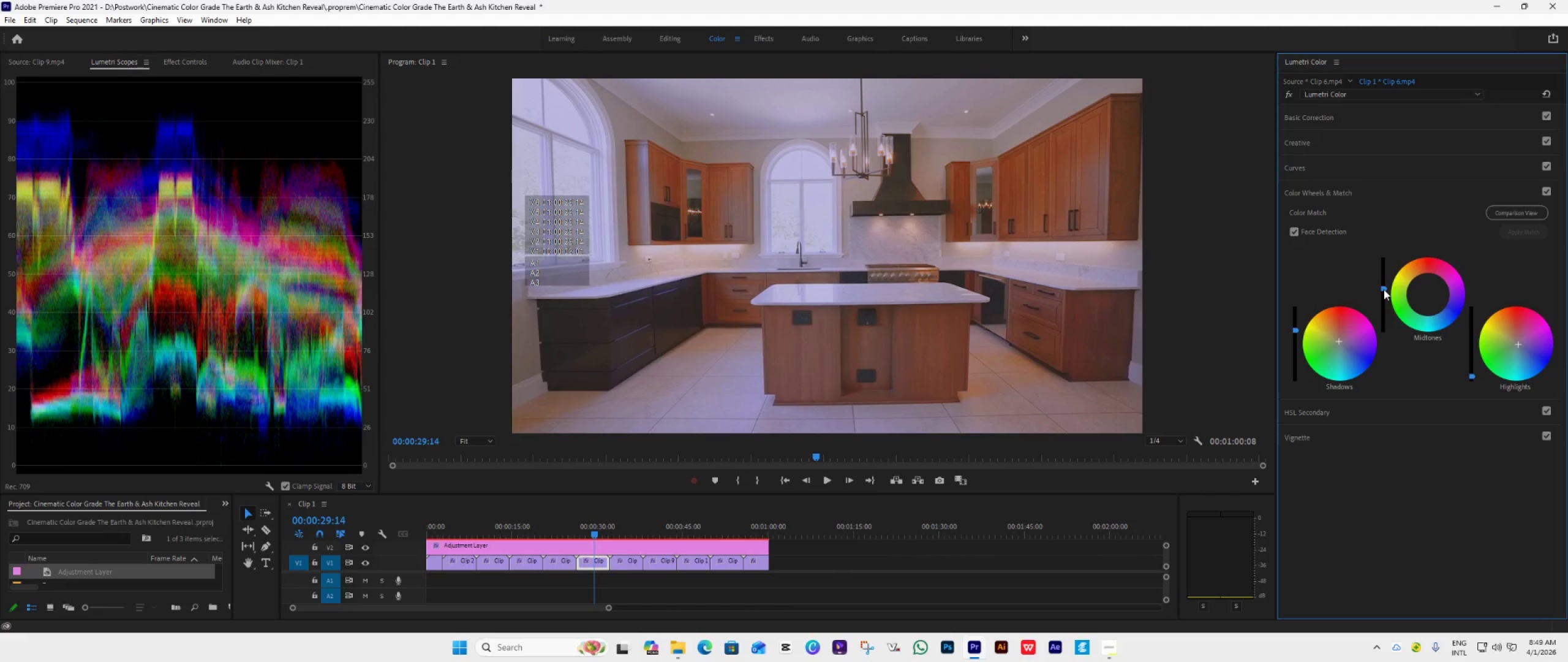 
left_click([1381, 183])
 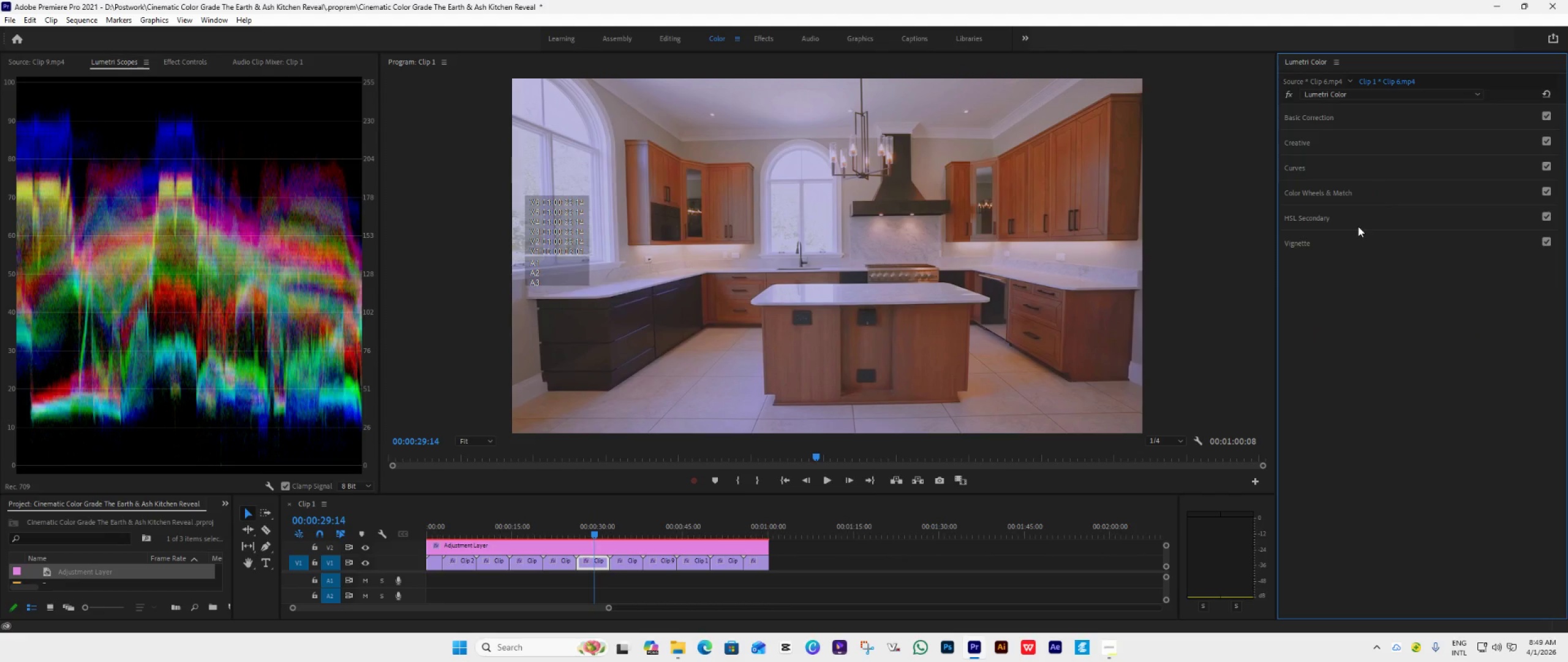 
left_click([1368, 218])
 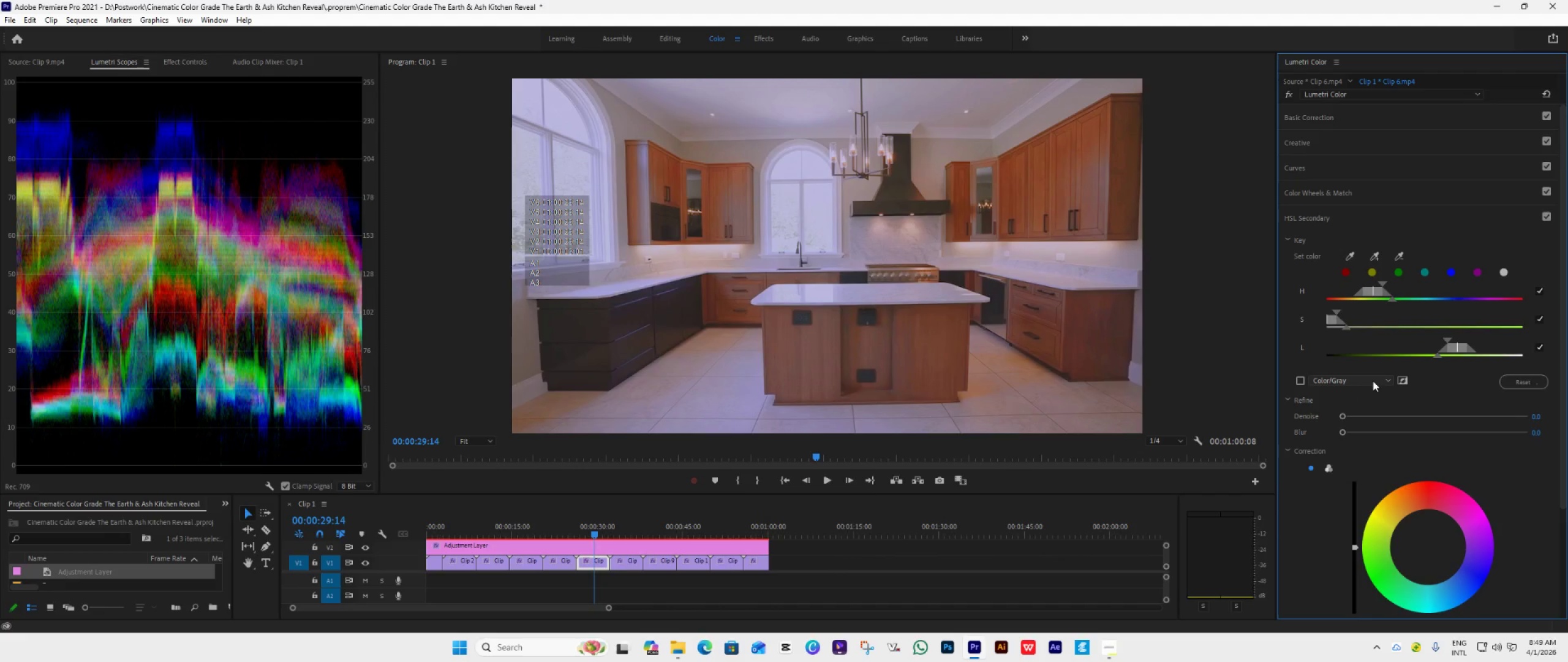 
left_click([1393, 382])
 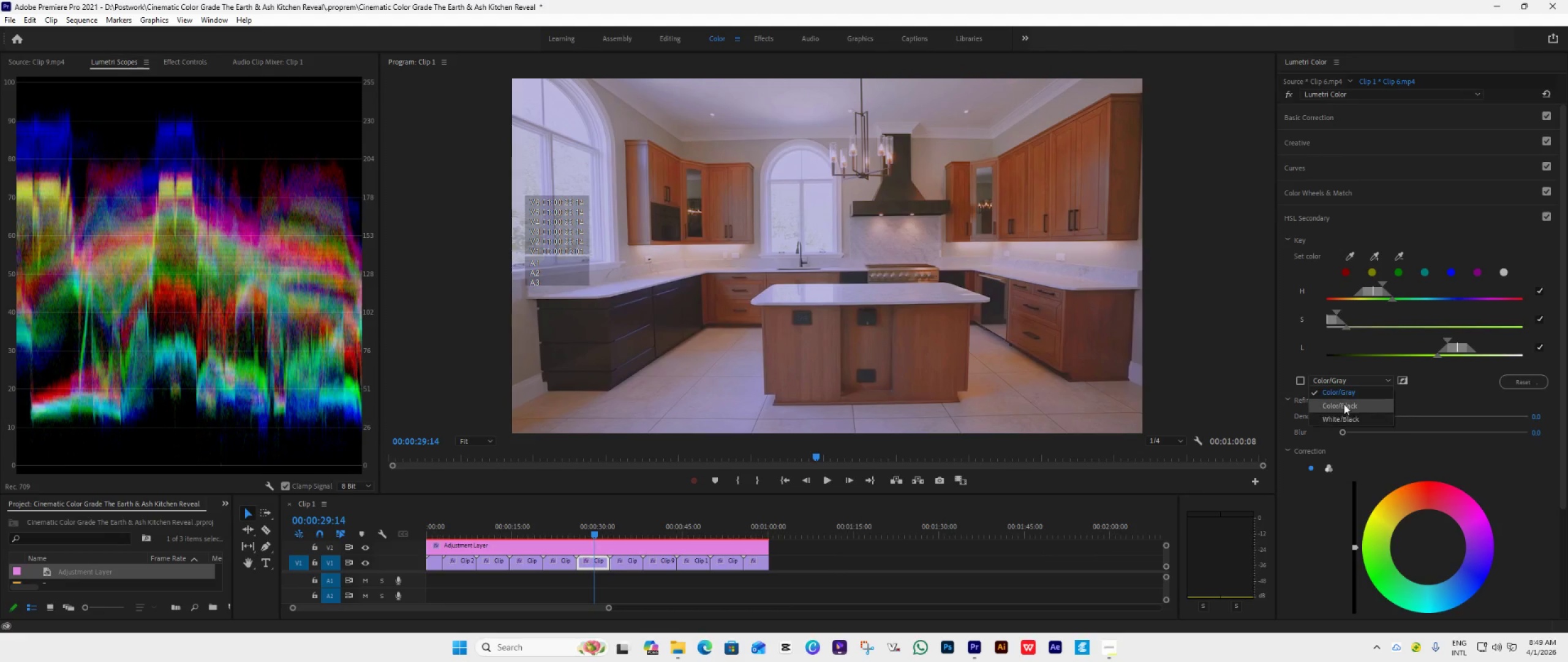 
left_click([1352, 391])
 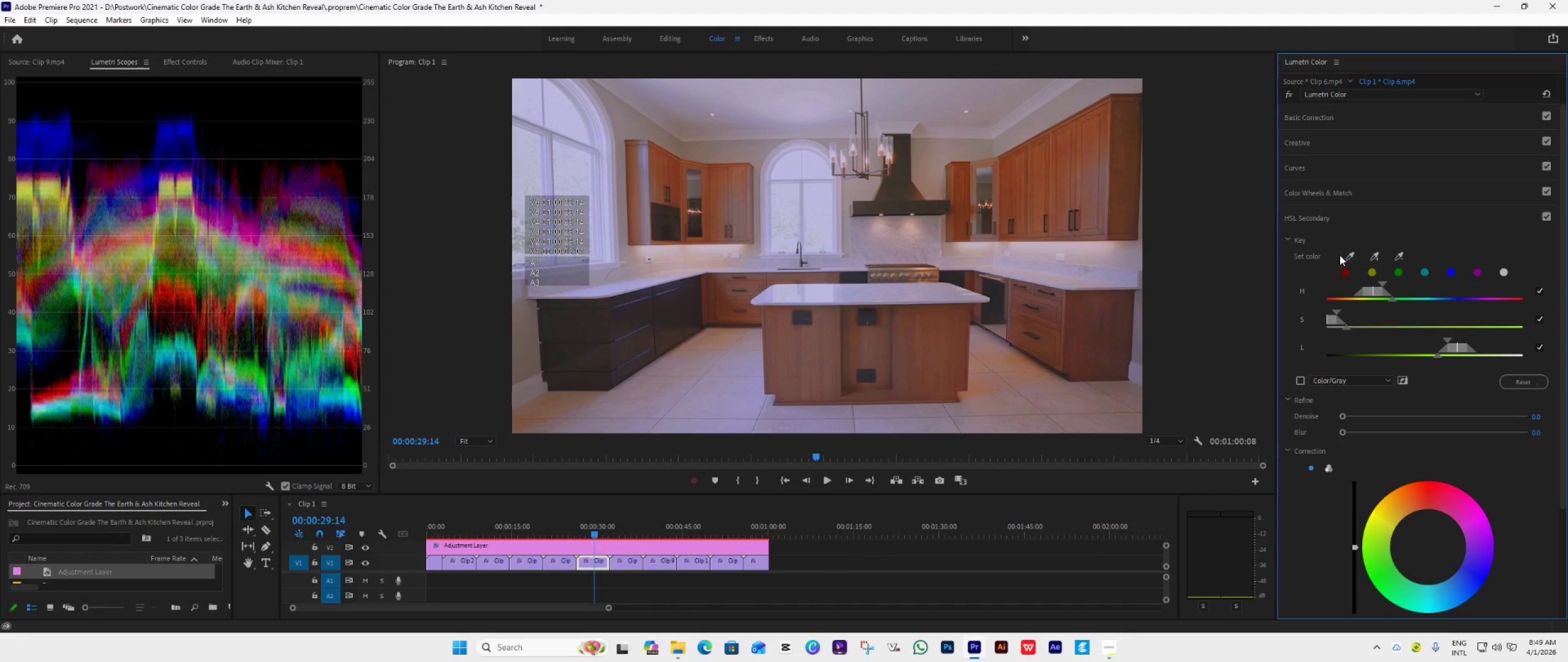 
left_click([1346, 256])
 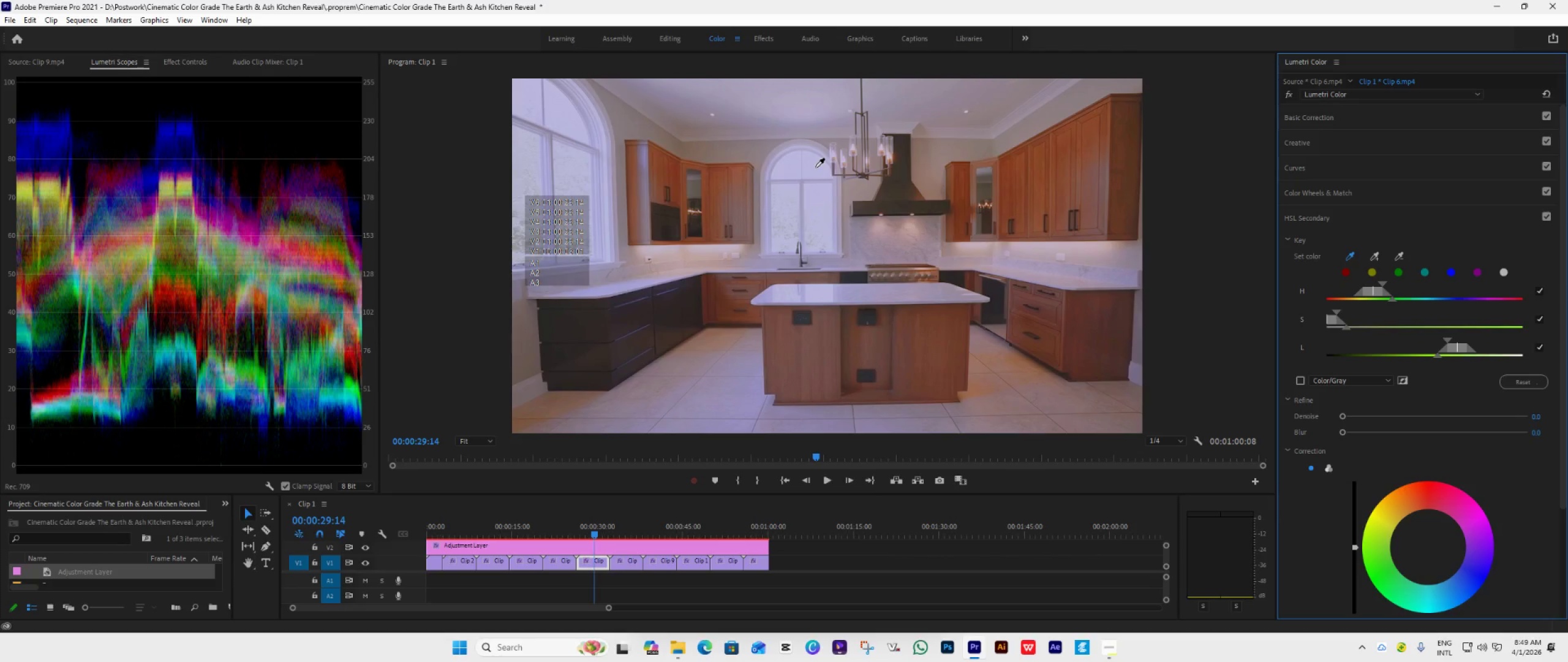 
wait(7.61)
 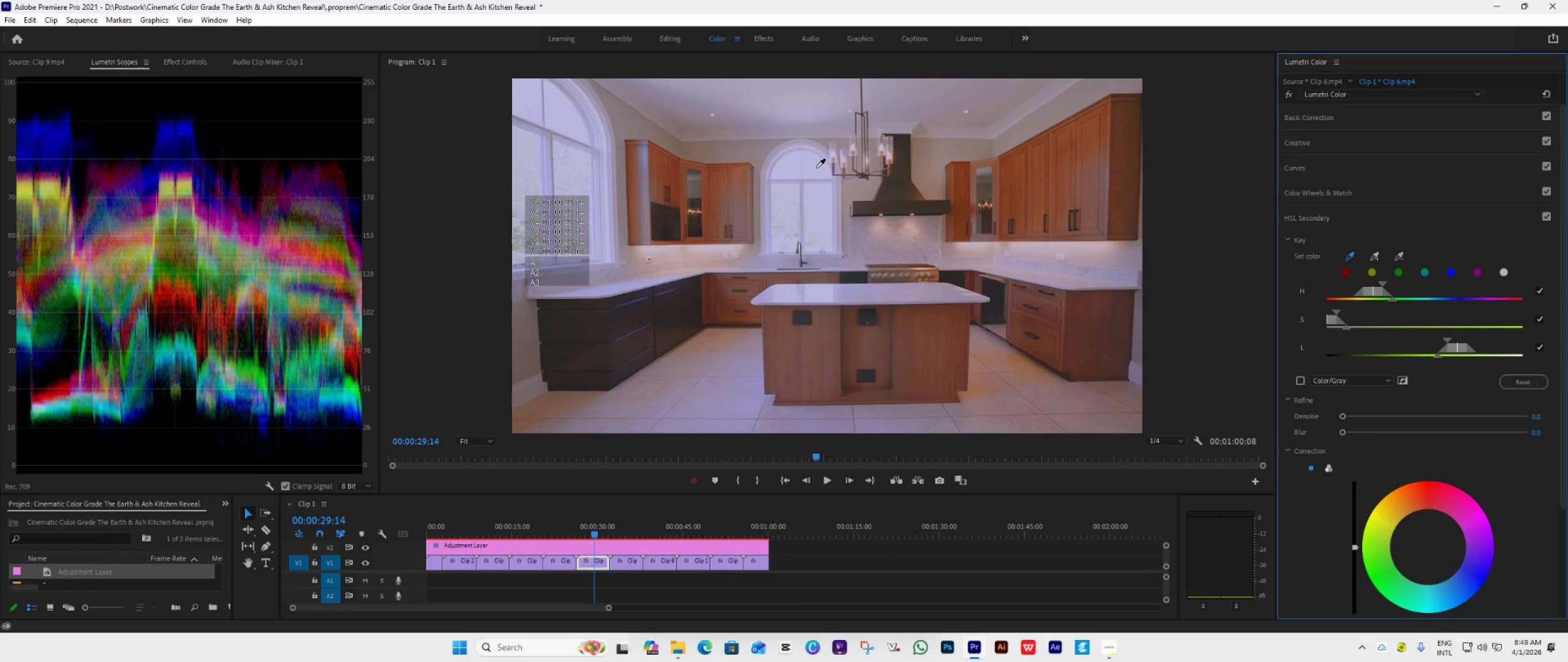 
left_click([815, 167])
 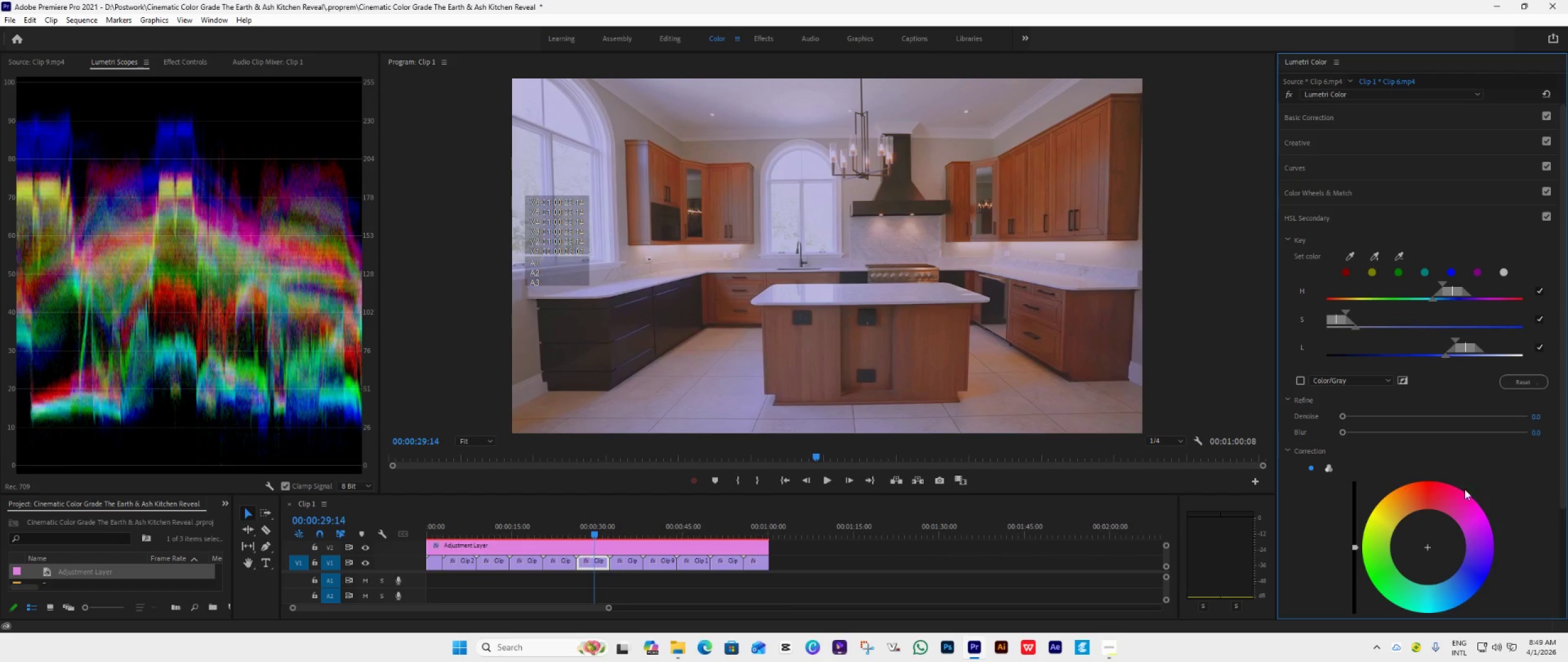 
scroll: coordinate [1502, 471], scroll_direction: down, amount: 15.0
 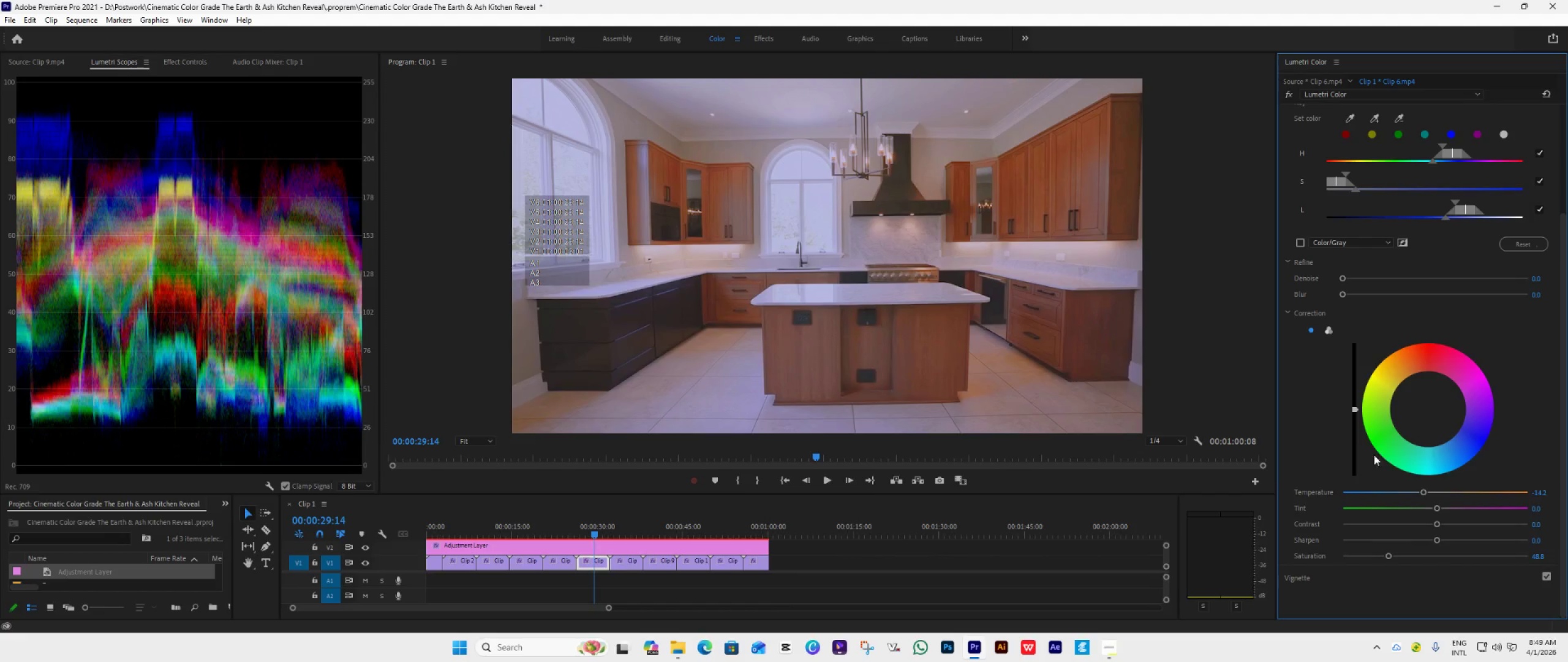 
left_click([1328, 330])
 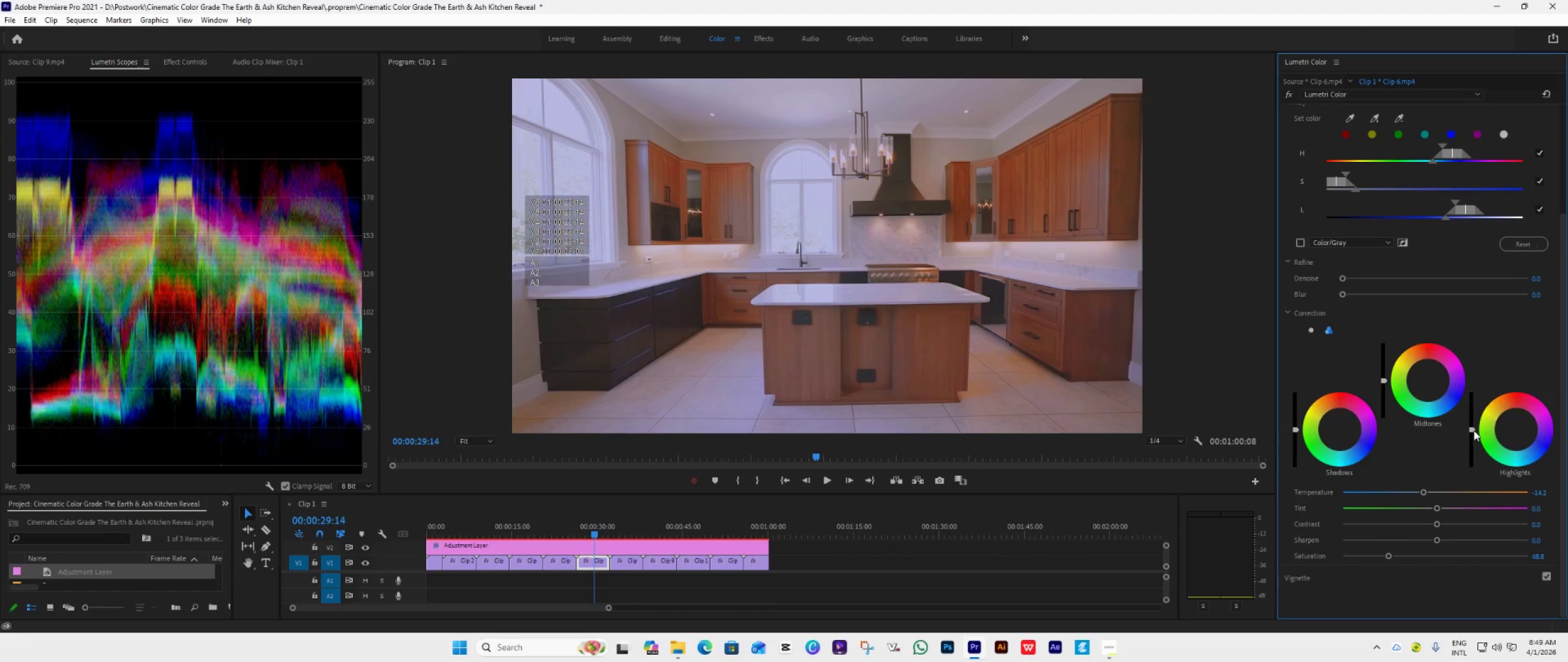 
left_click_drag(start_coordinate=[1472, 430], to_coordinate=[1442, 640])
 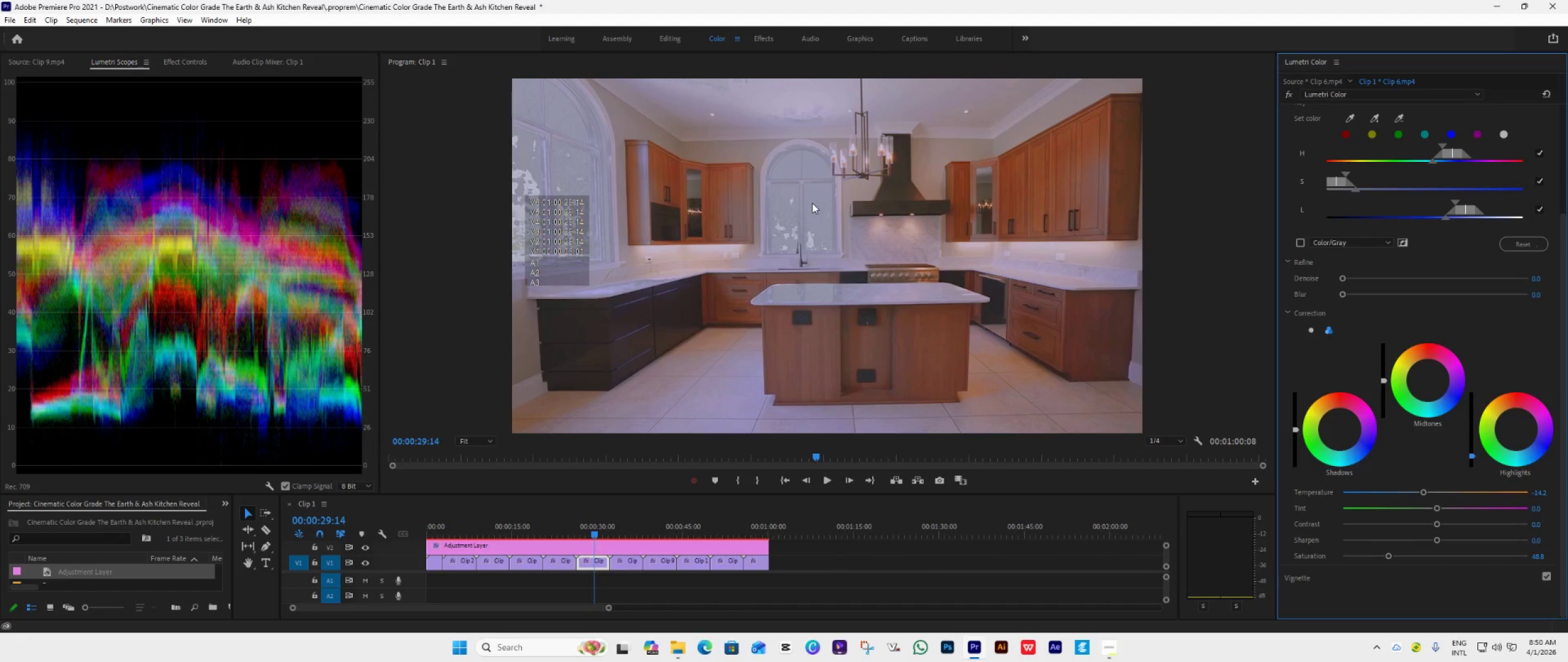 
wait(12.16)
 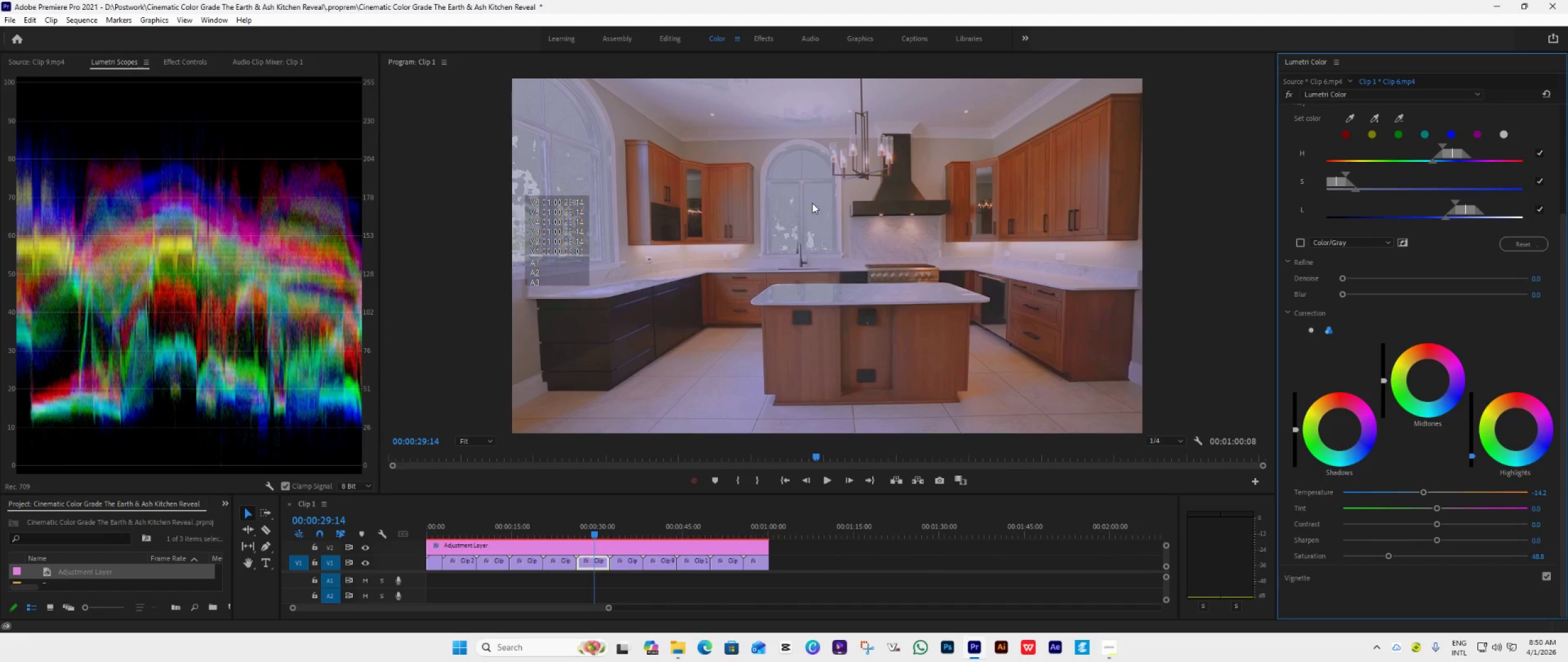 
left_click_drag(start_coordinate=[1472, 456], to_coordinate=[1500, 295])
 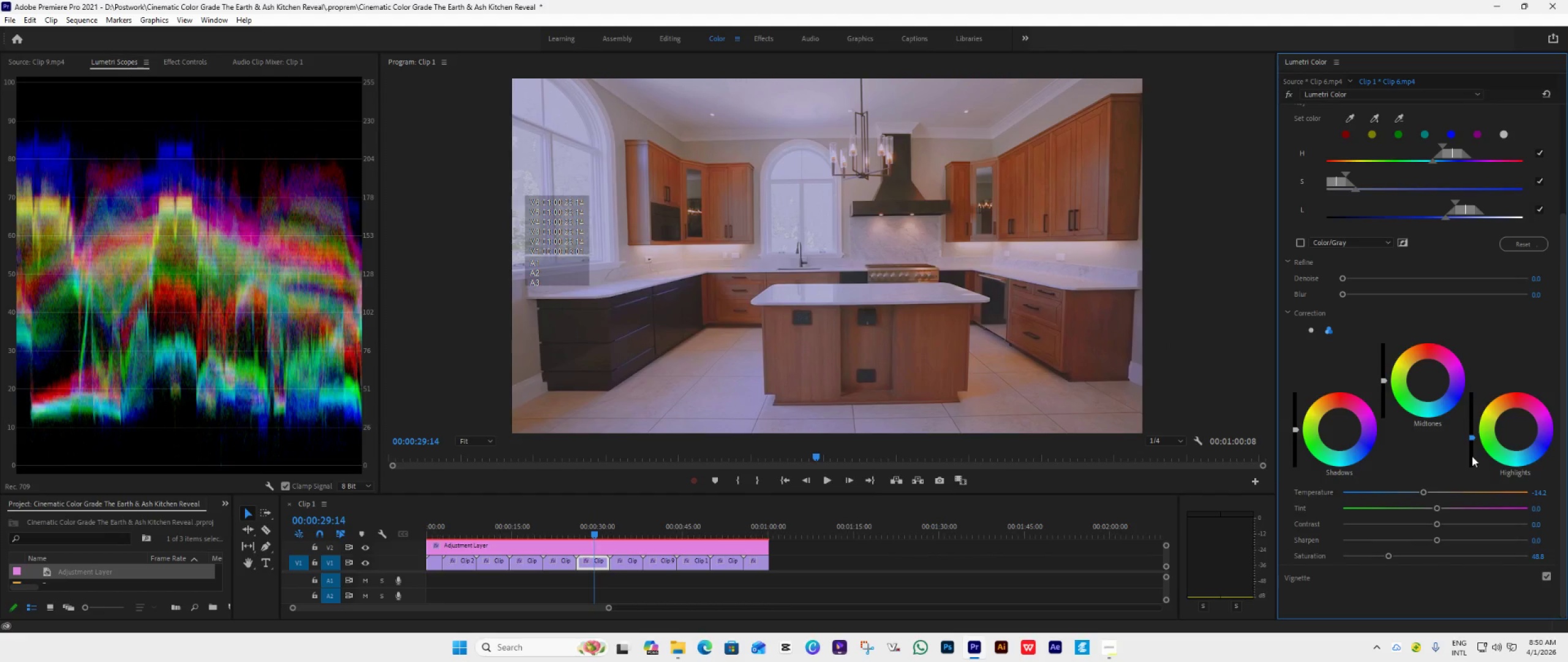 
wait(5.09)
 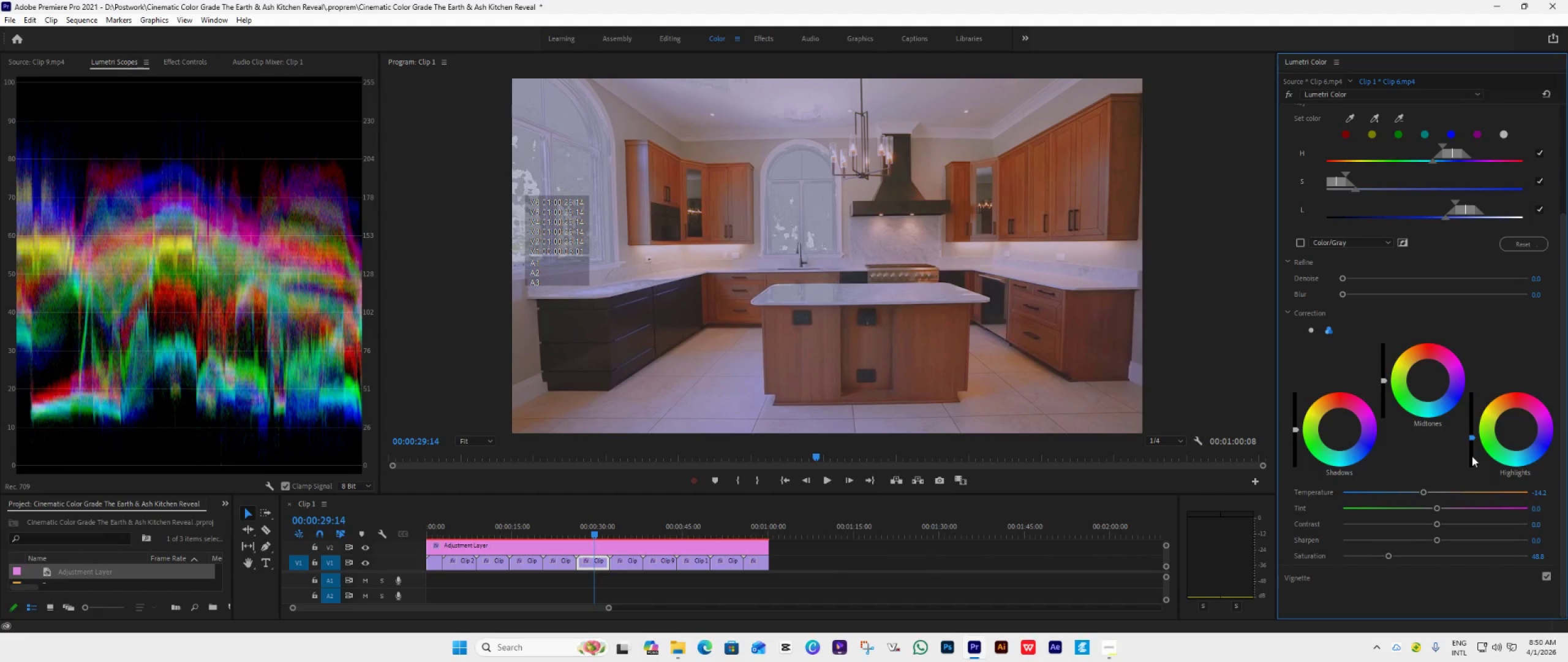 
double_click([1472, 456])
 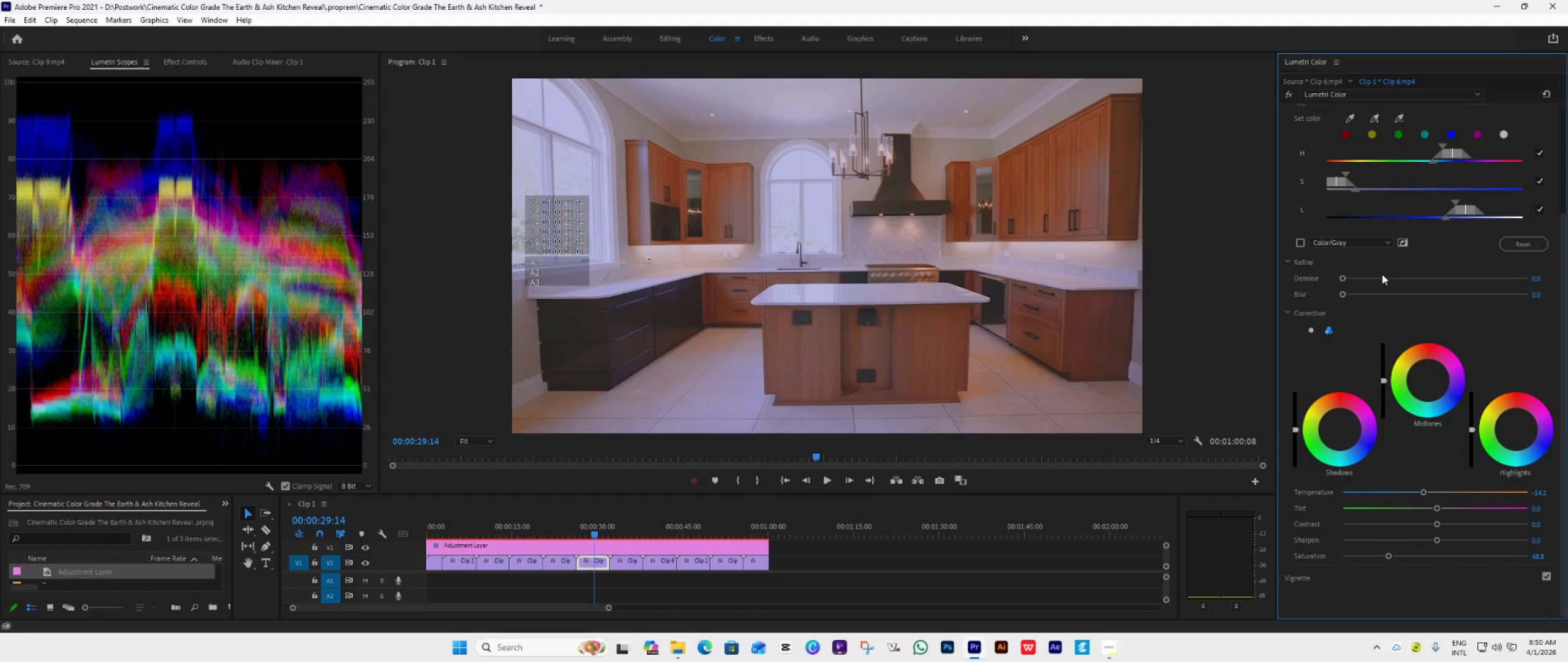 
left_click([1384, 242])
 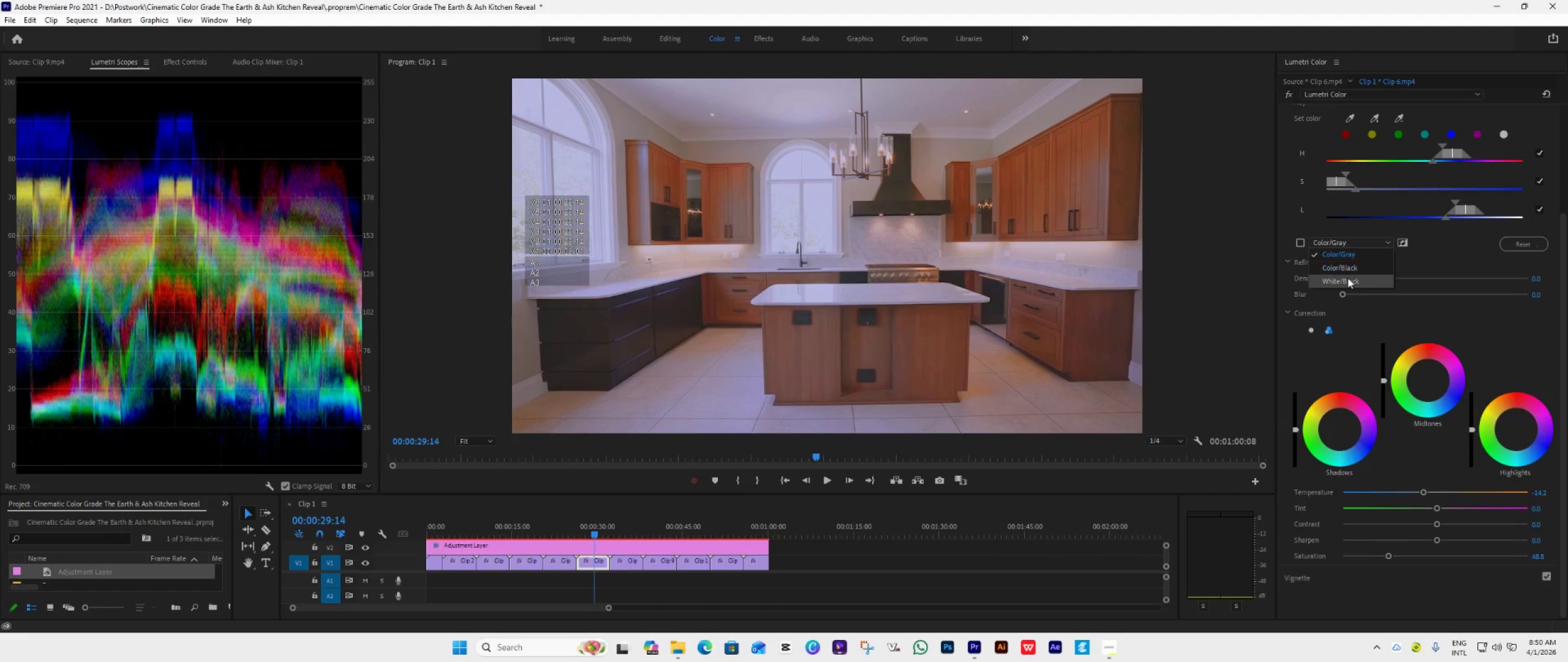 
left_click([1347, 278])
 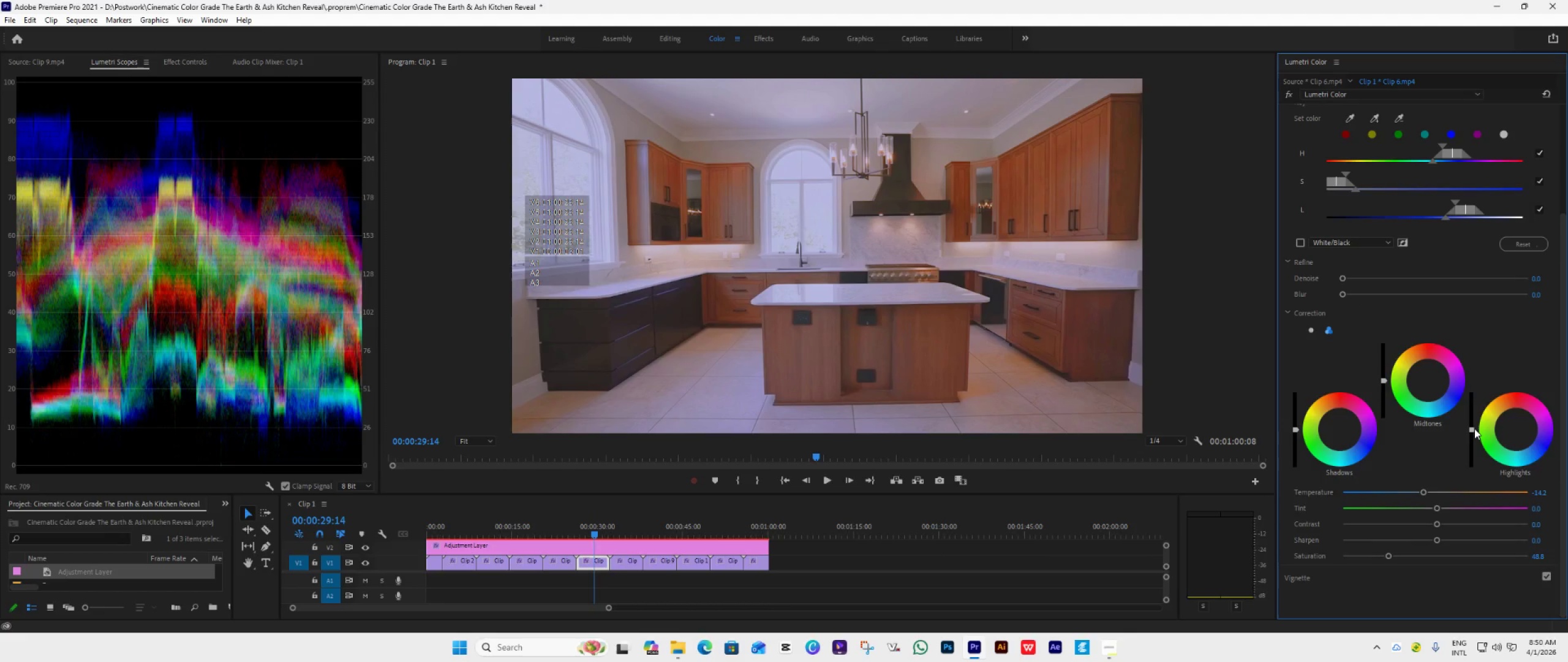 
left_click_drag(start_coordinate=[1474, 428], to_coordinate=[1466, 509])
 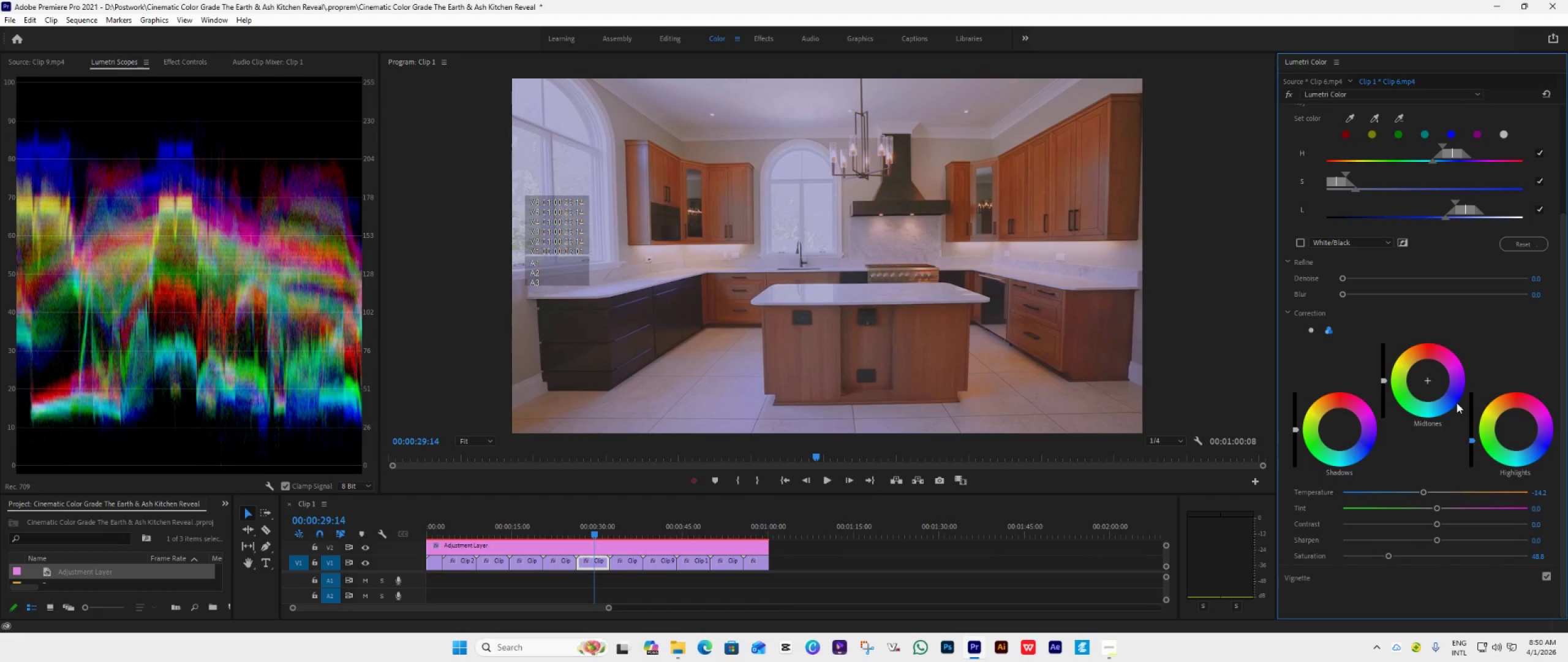 
wait(6.75)
 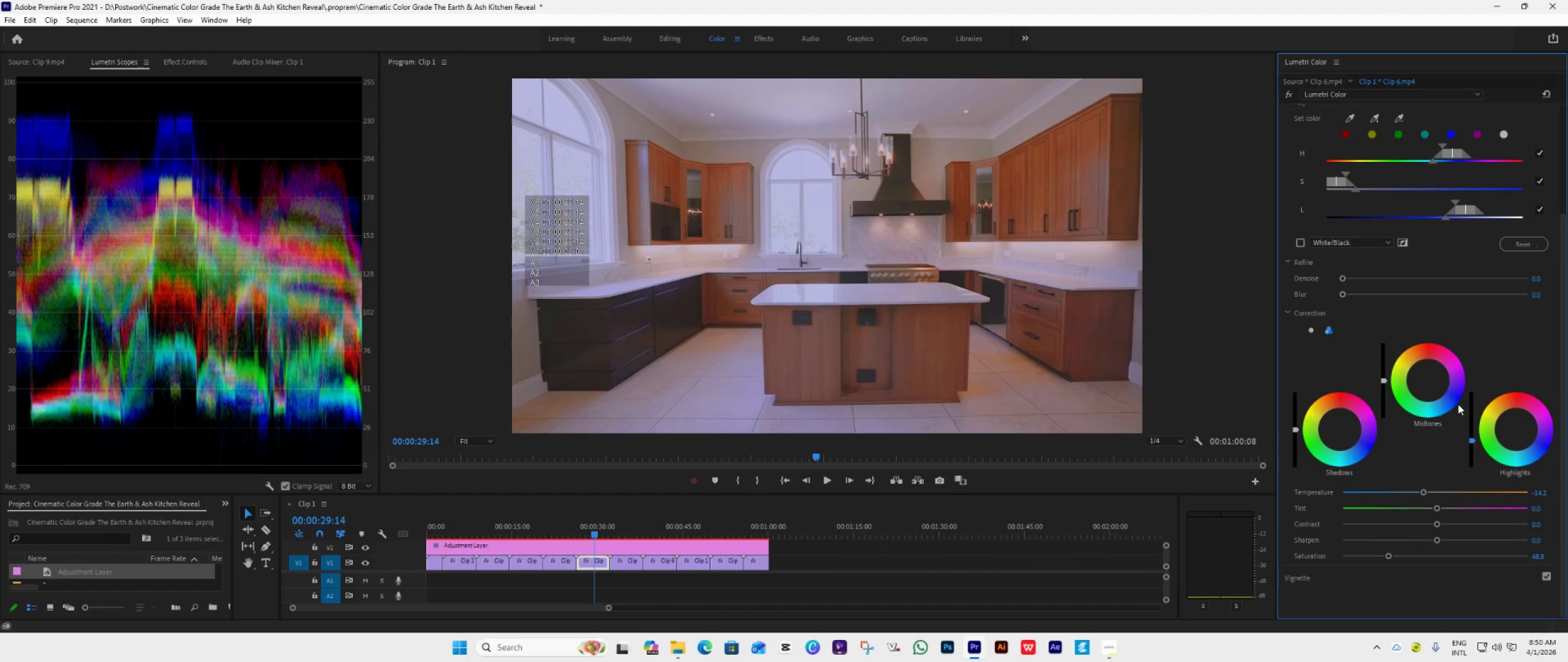 
double_click([1468, 412])
 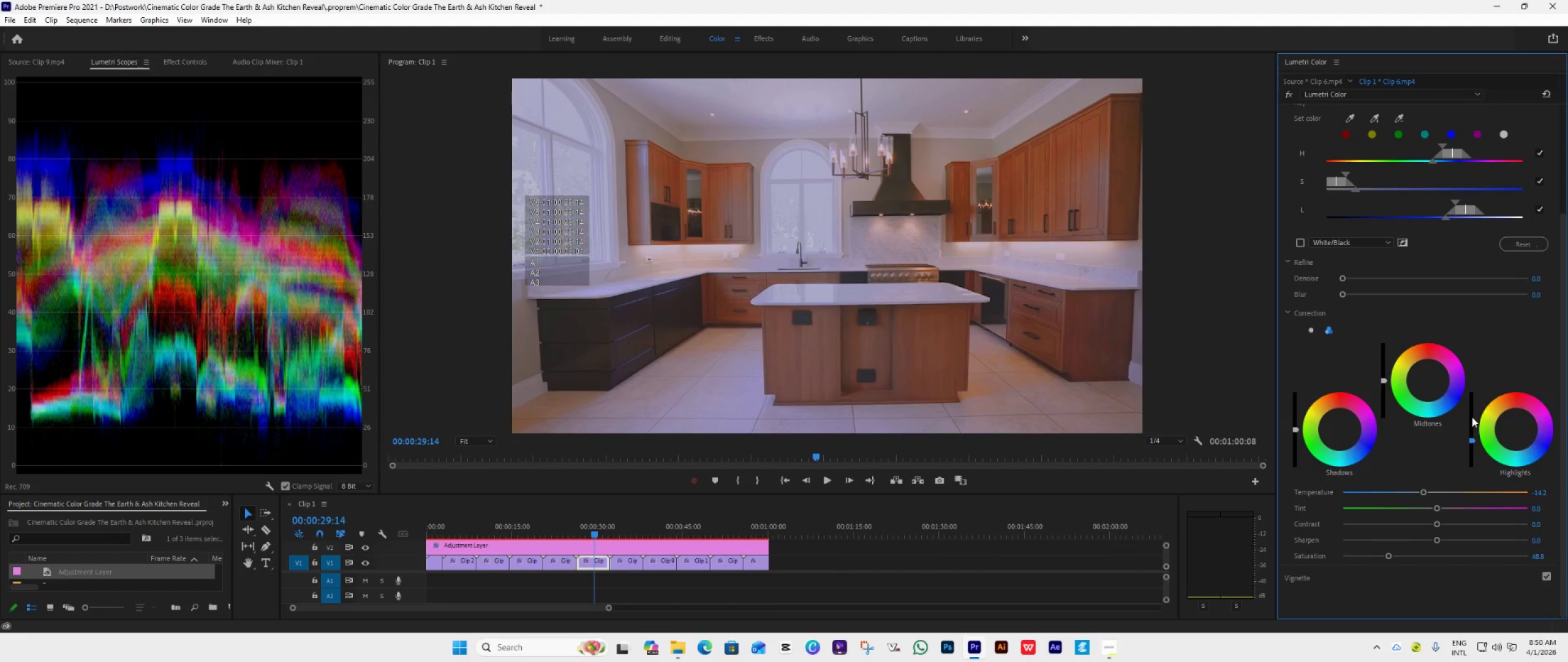 
double_click([1472, 417])
 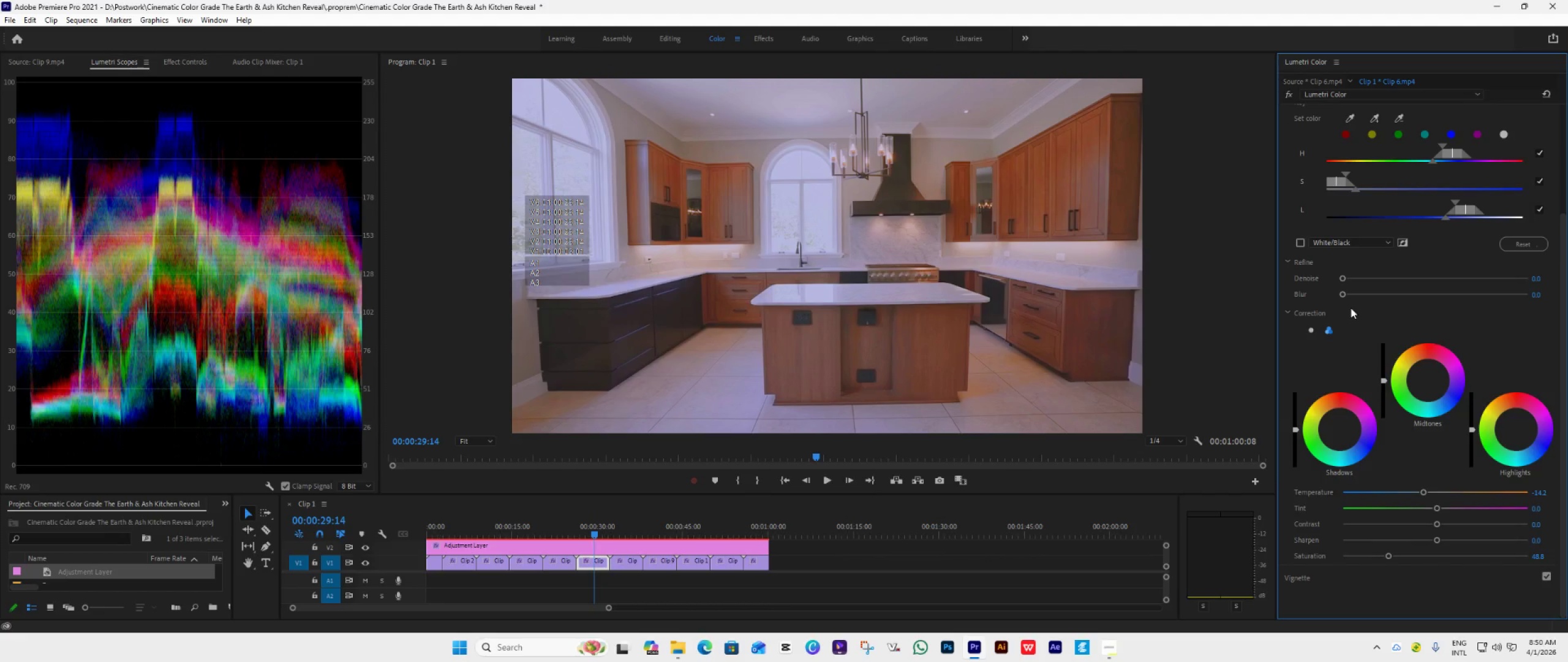 
wait(6.44)
 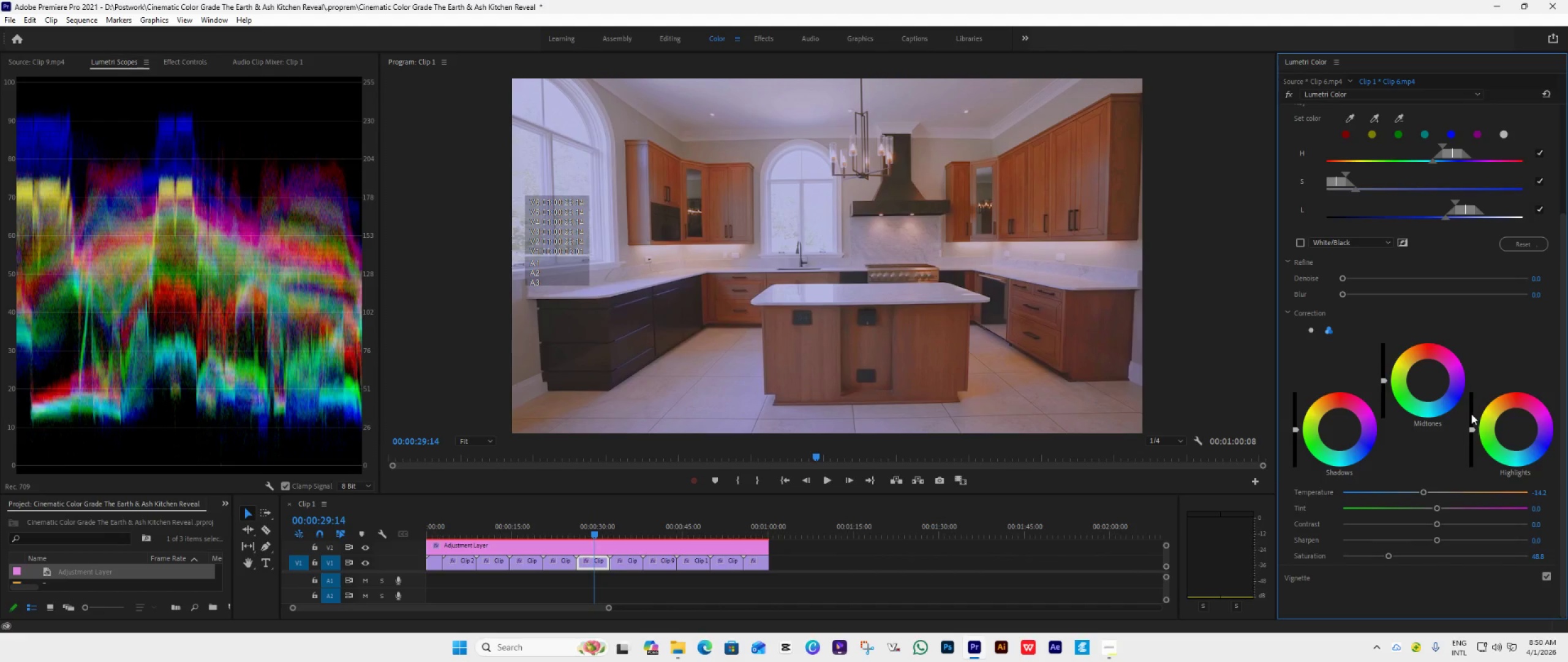 
scroll: coordinate [1364, 310], scroll_direction: up, amount: 14.0
 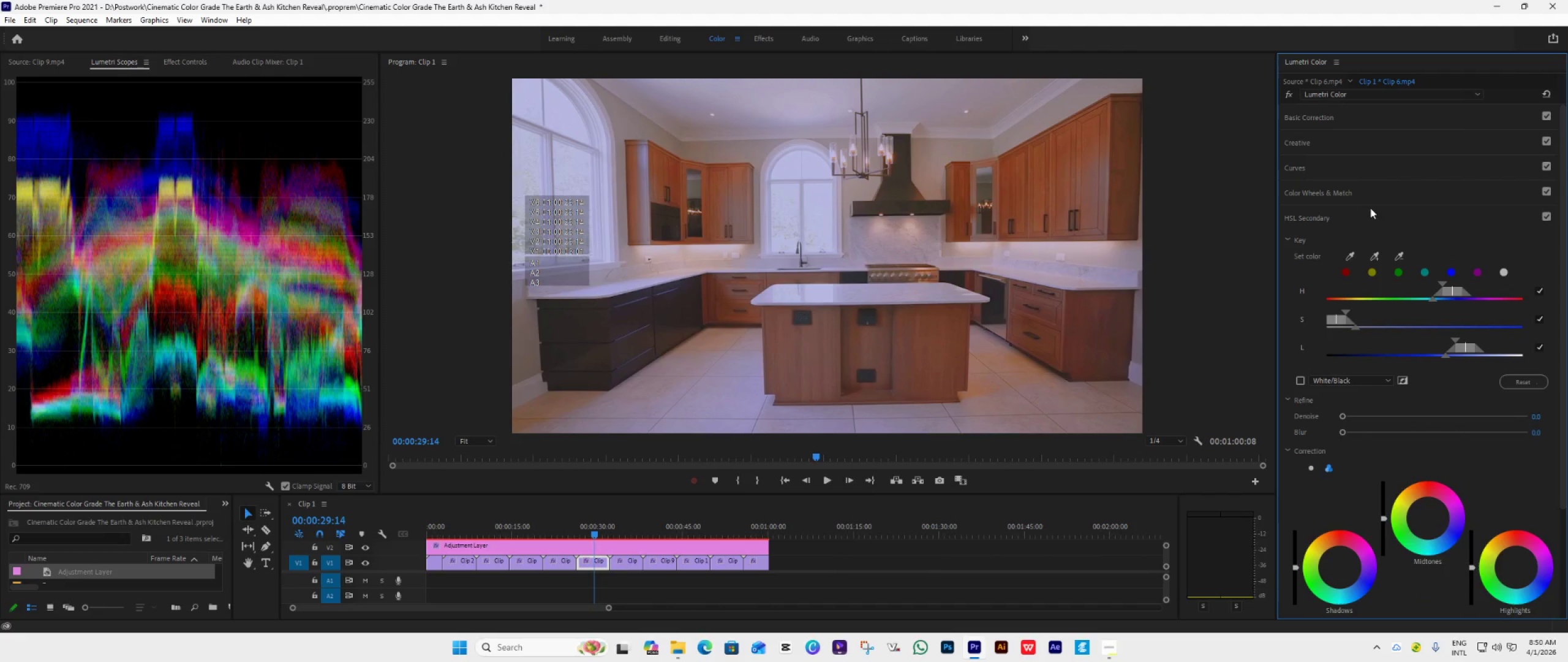 
left_click([1374, 208])
 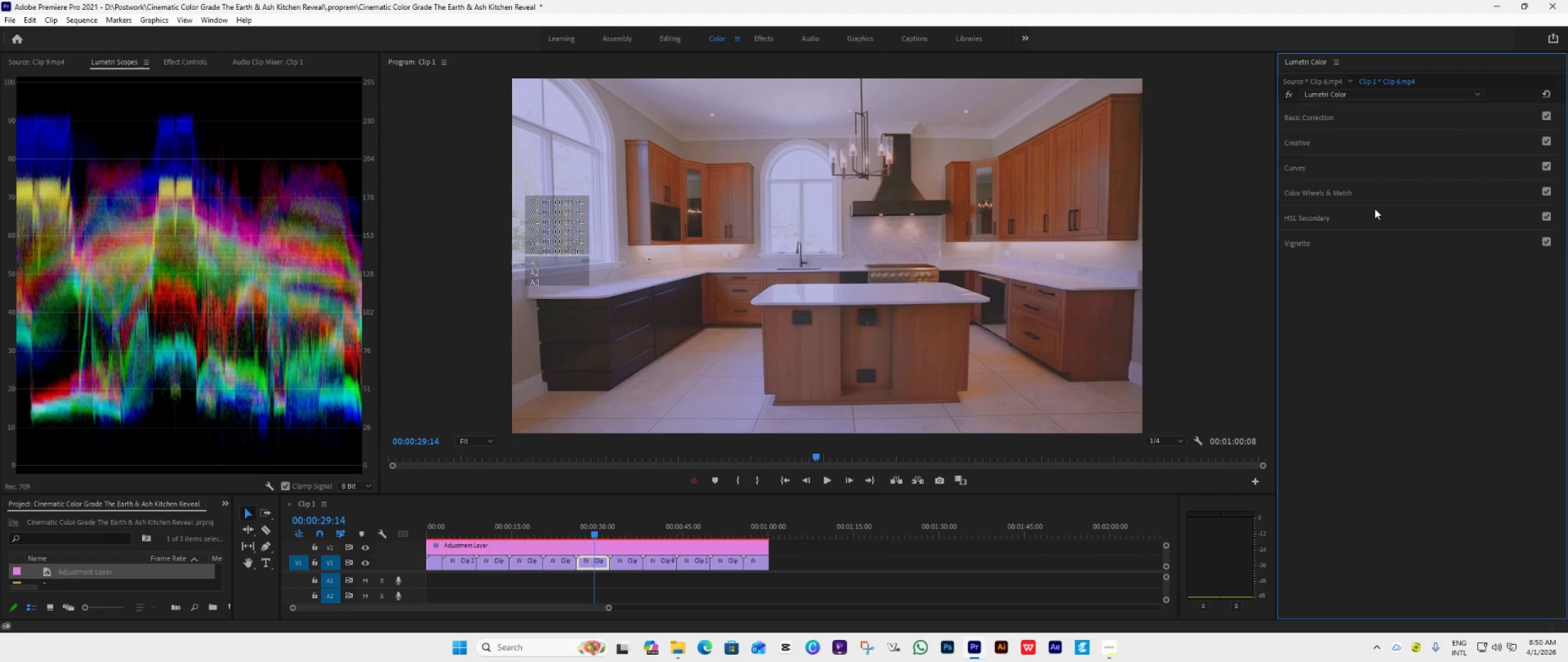 
left_click([1374, 208])
 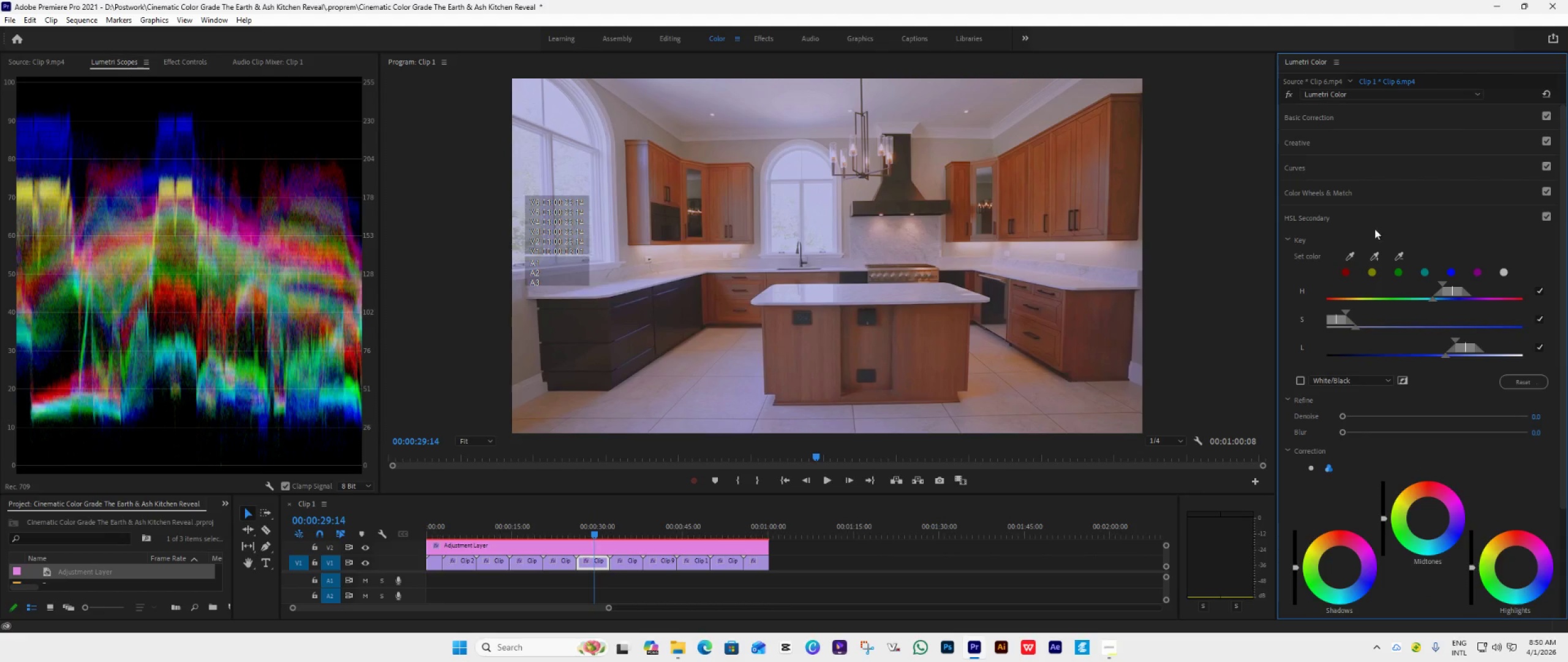 
scroll: coordinate [1469, 415], scroll_direction: down, amount: 12.0
 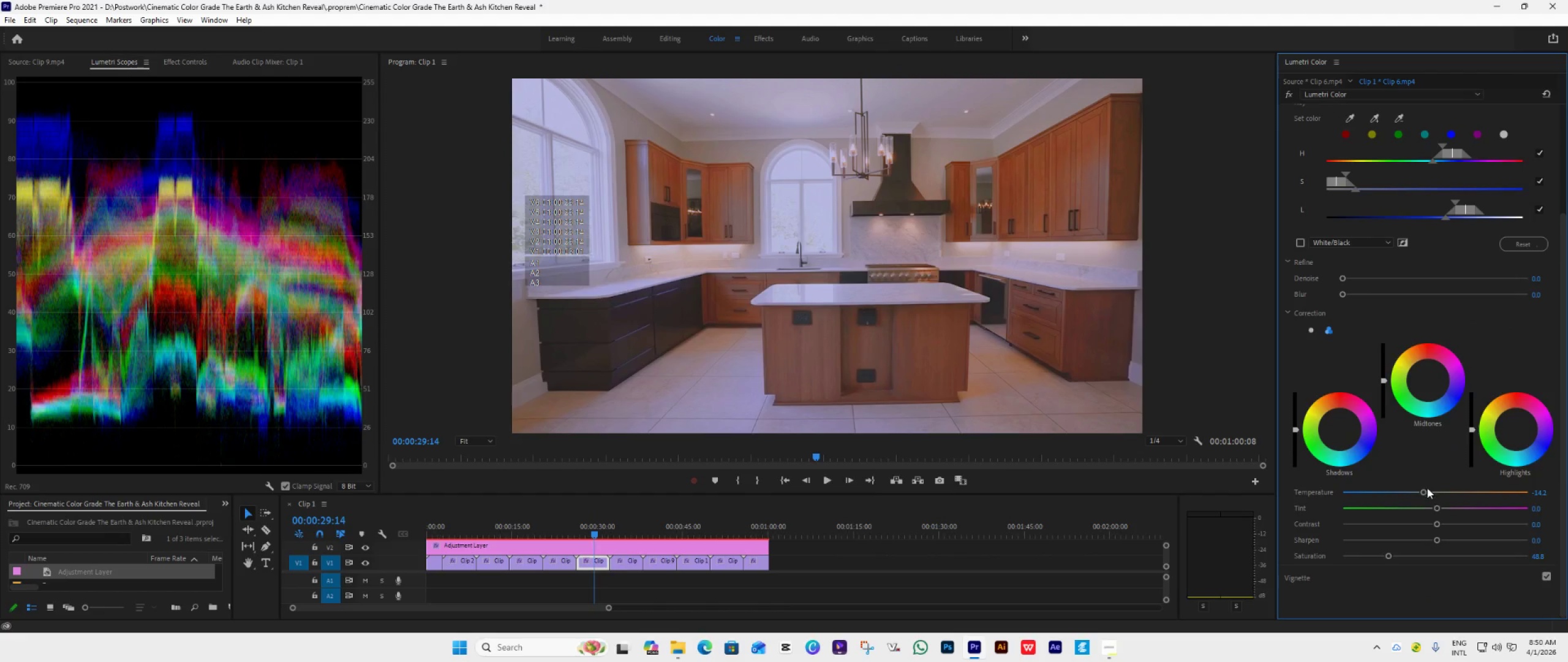 
scroll: coordinate [1448, 321], scroll_direction: up, amount: 5.0
 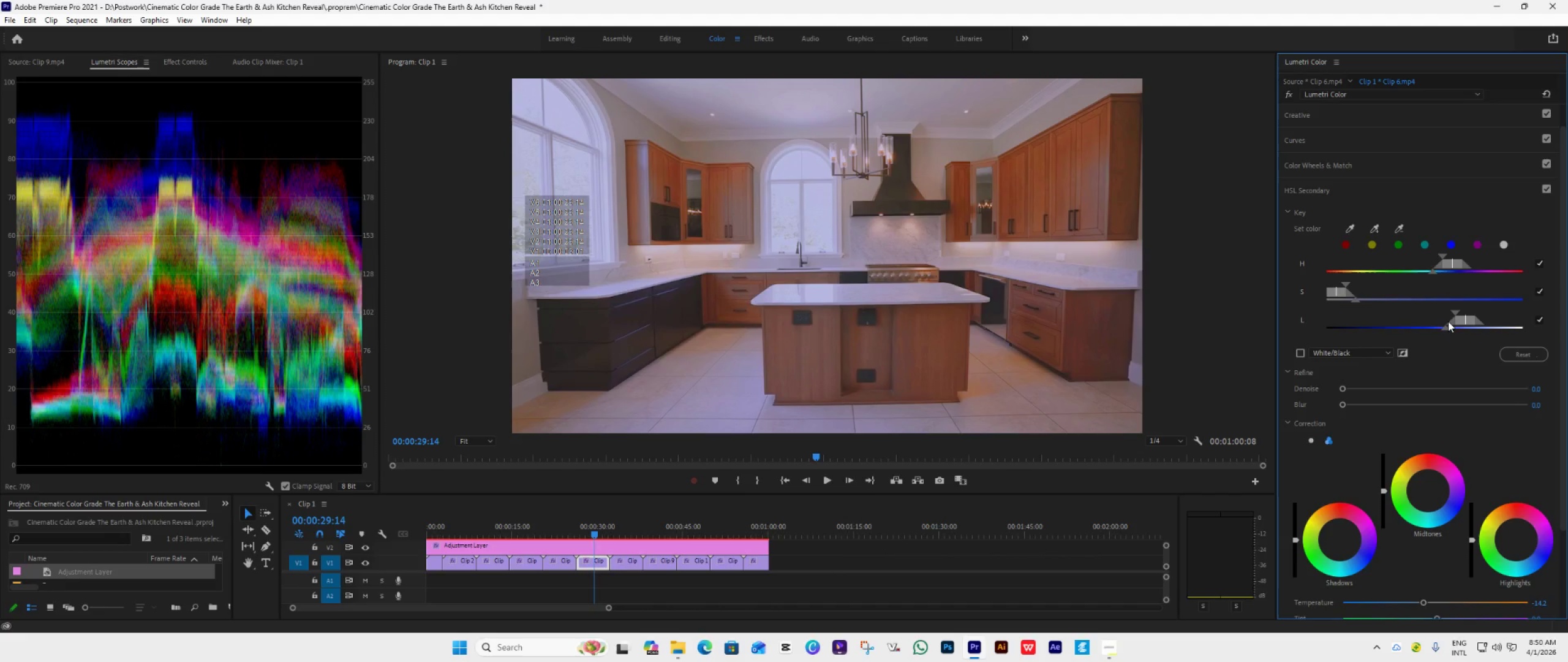 
left_click([1384, 190])
 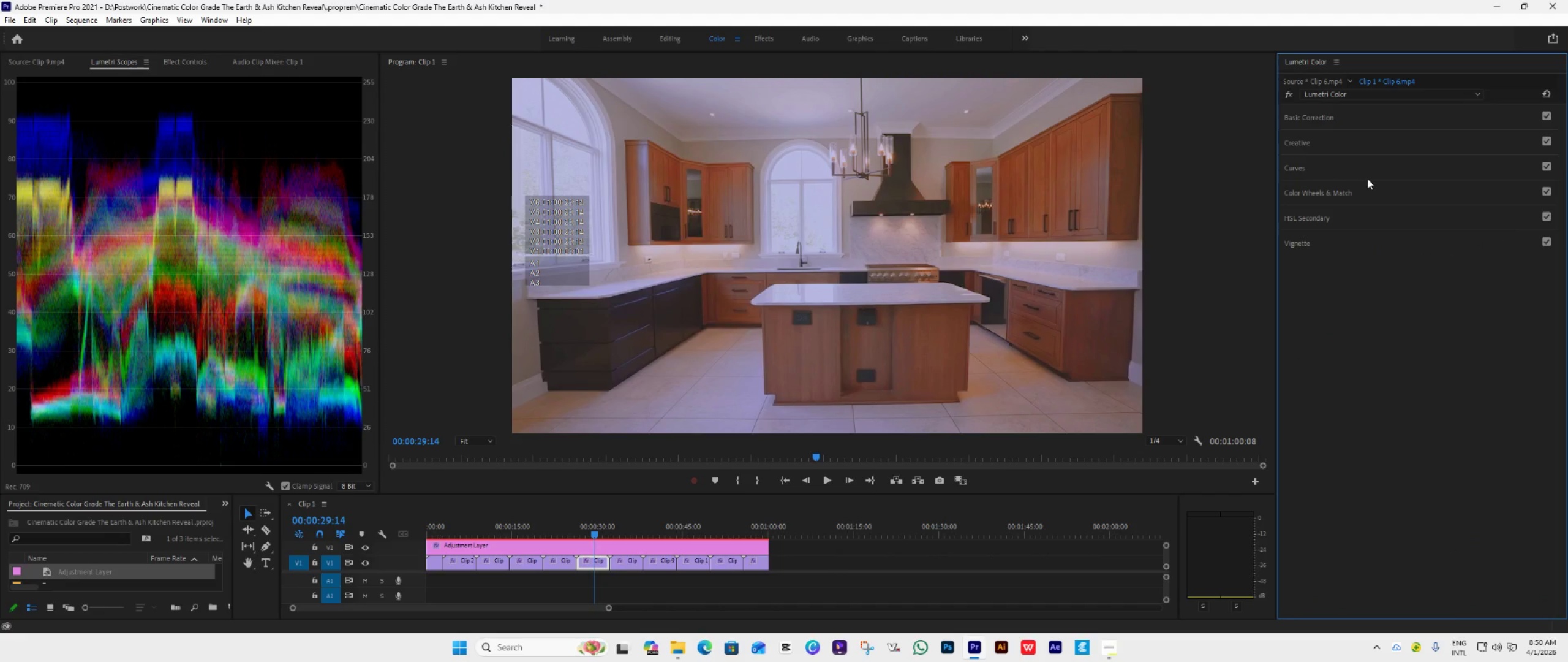 
left_click([1372, 190])
 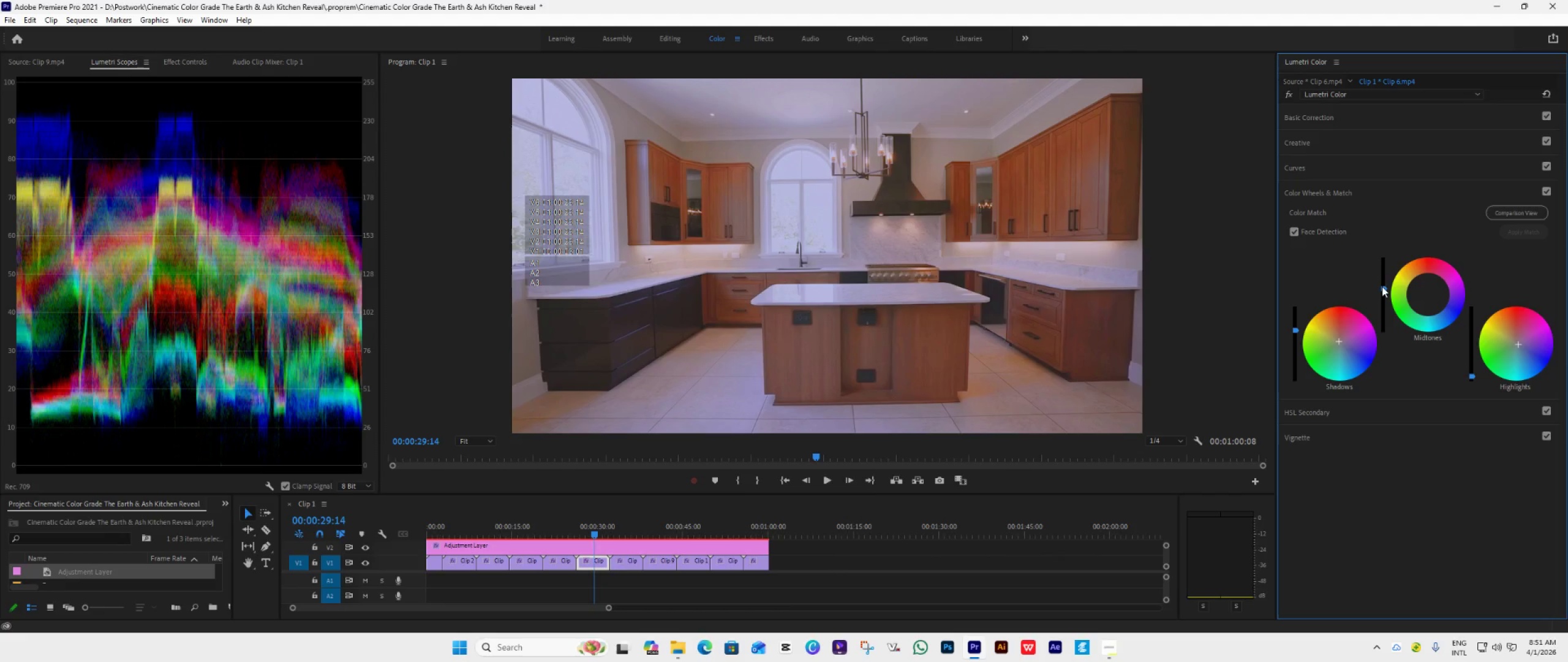 
wait(13.0)
 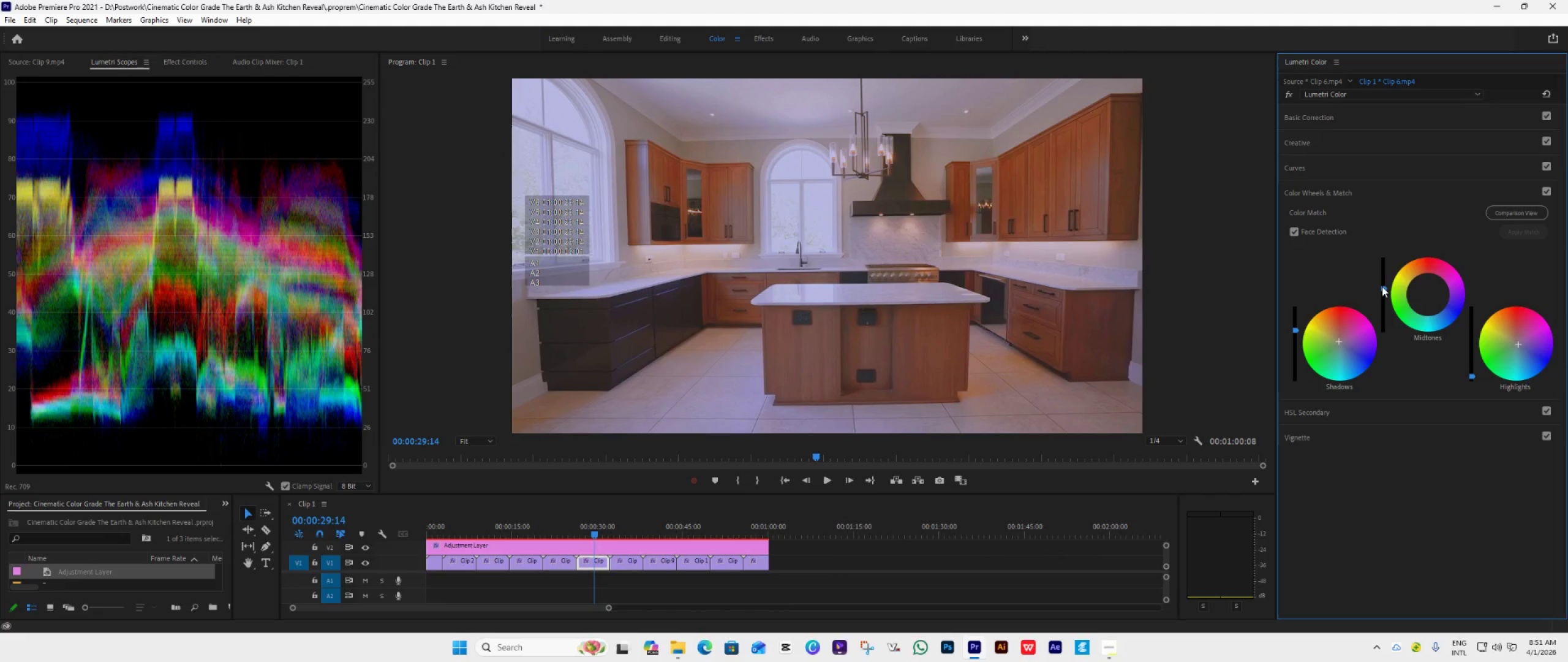 
left_click_drag(start_coordinate=[1385, 287], to_coordinate=[1382, 317])
 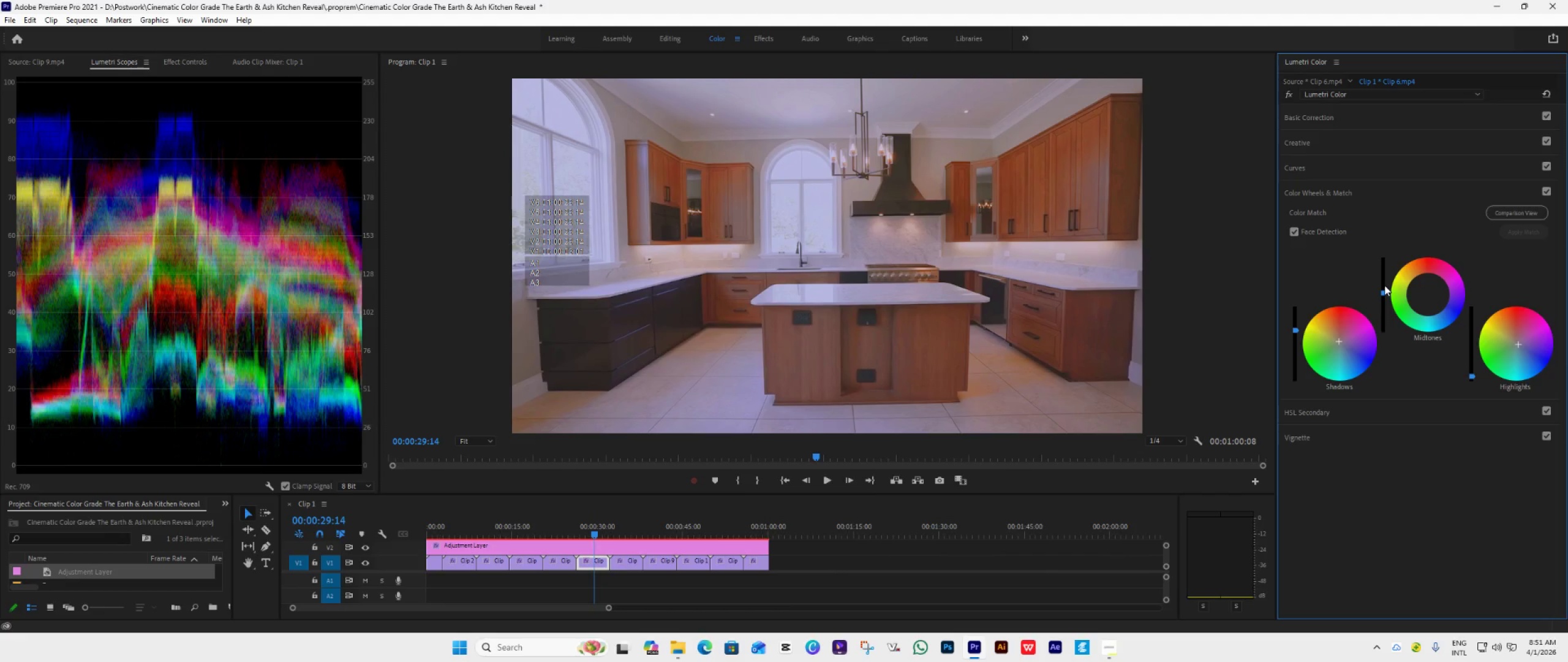 
left_click([1384, 283])
 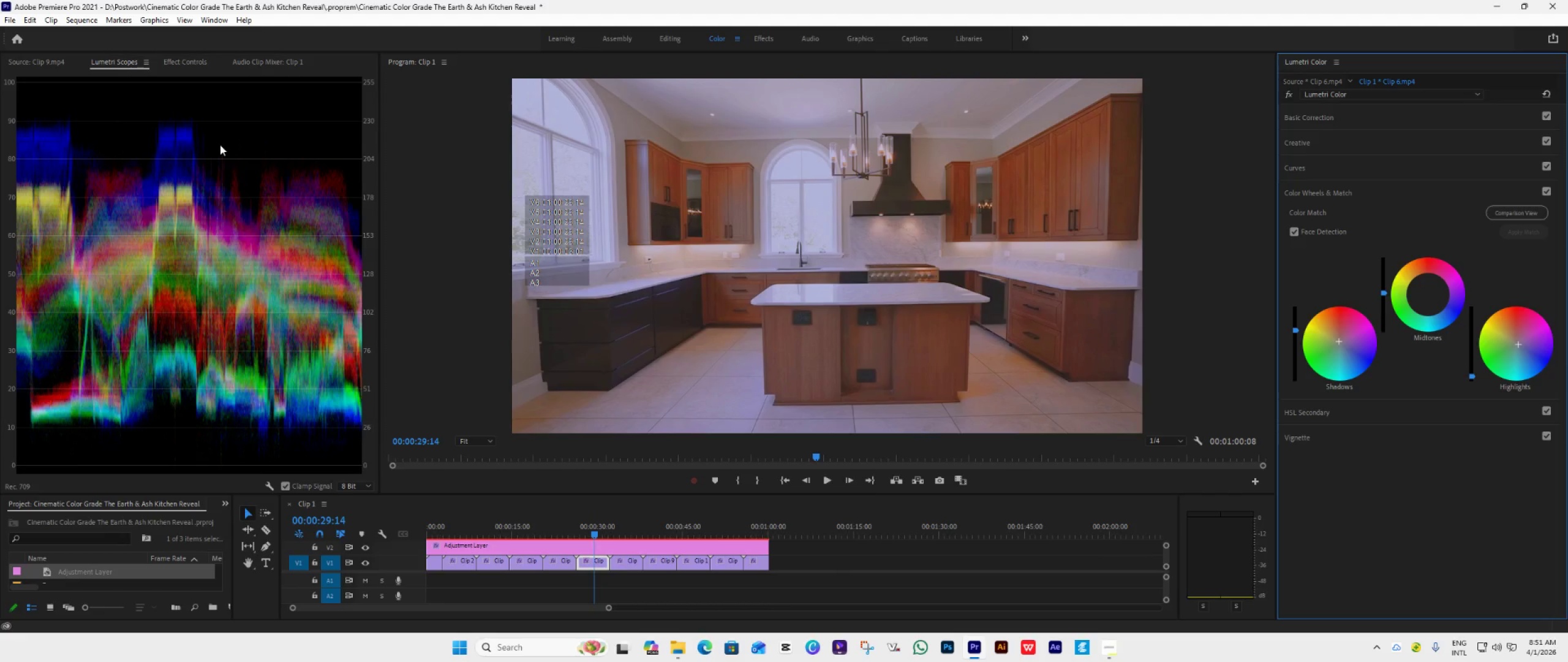 
wait(15.23)
 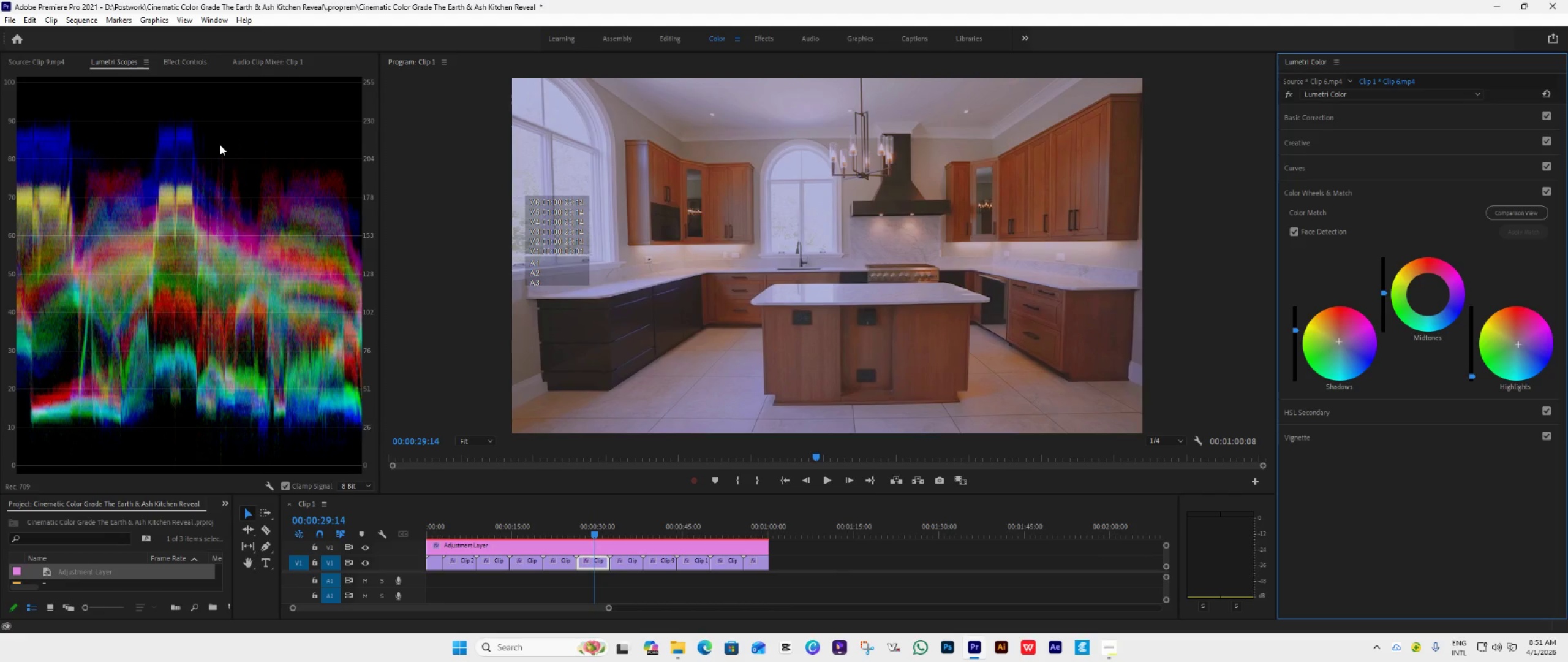 
left_click_drag(start_coordinate=[1385, 293], to_coordinate=[1378, 329])
 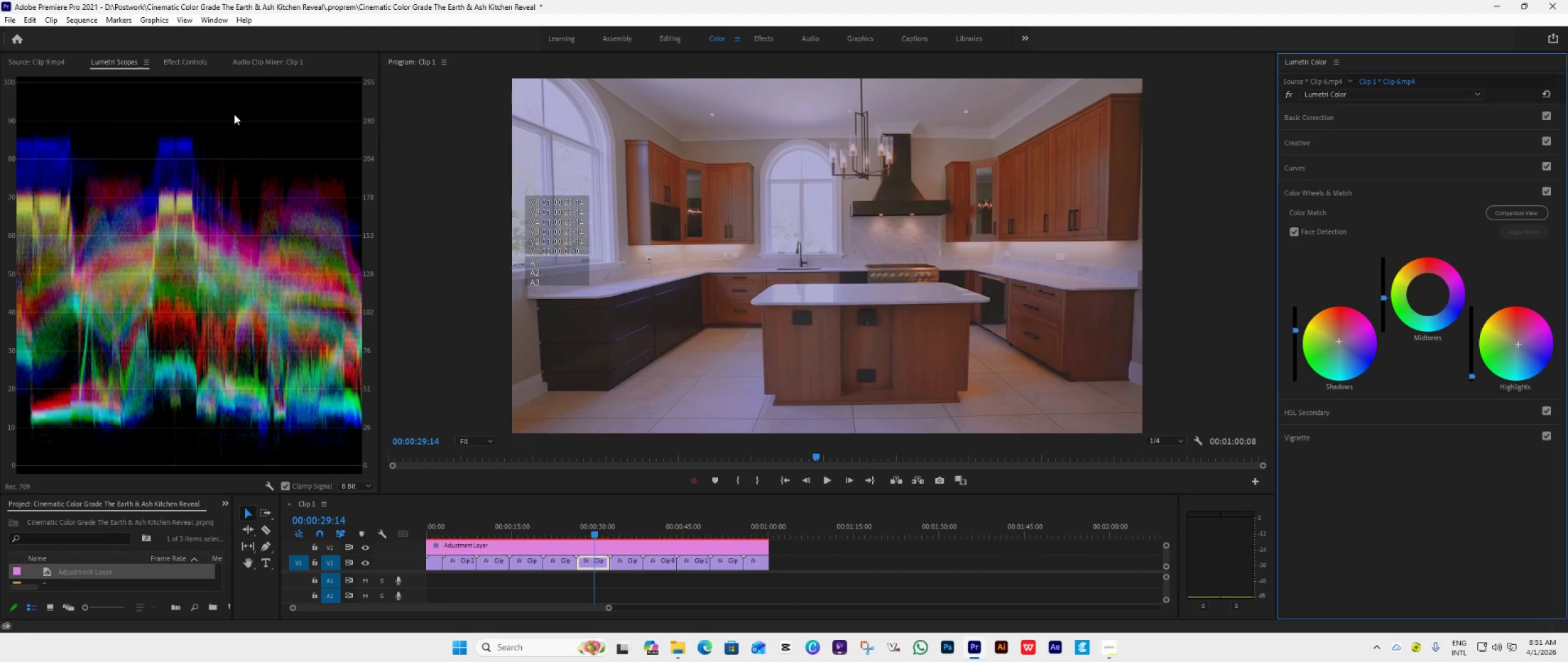 
wait(8.88)
 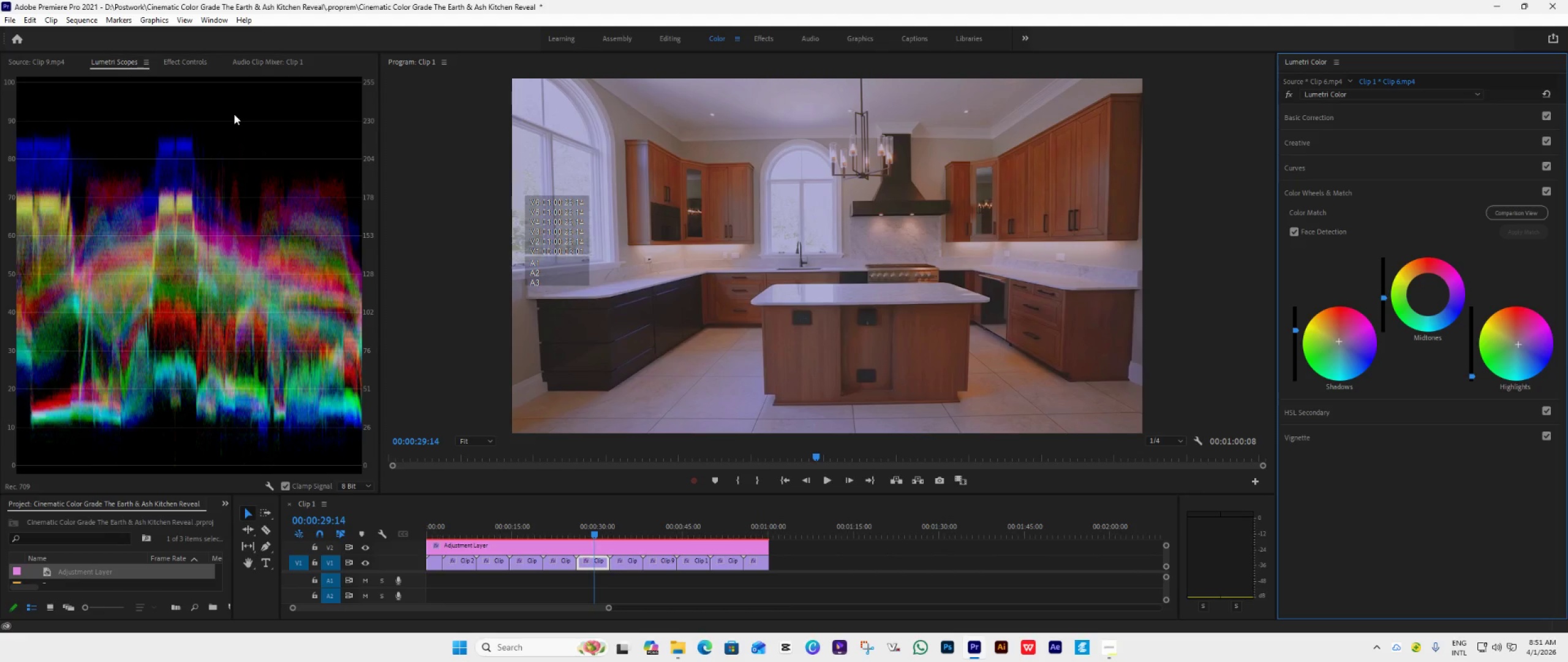 
left_click_drag(start_coordinate=[1474, 377], to_coordinate=[1460, 437])
 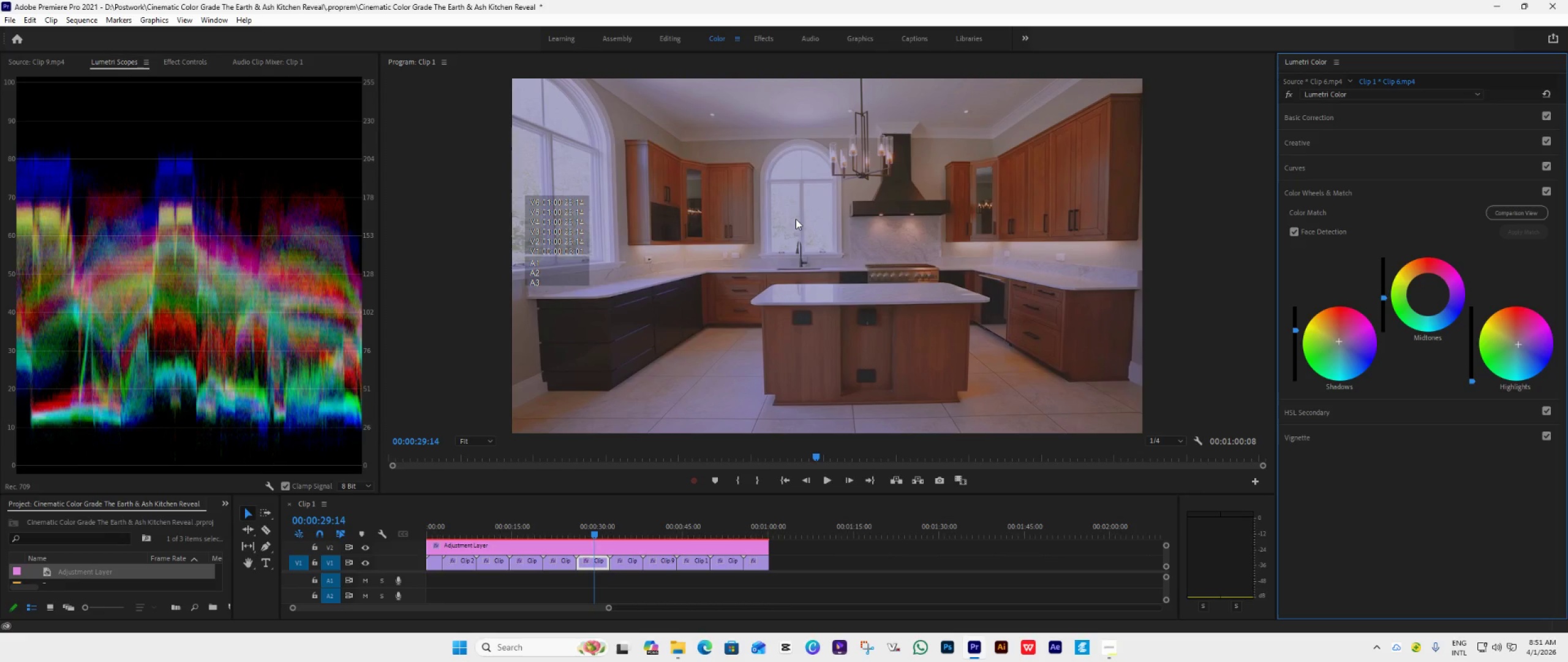 
wait(11.52)
 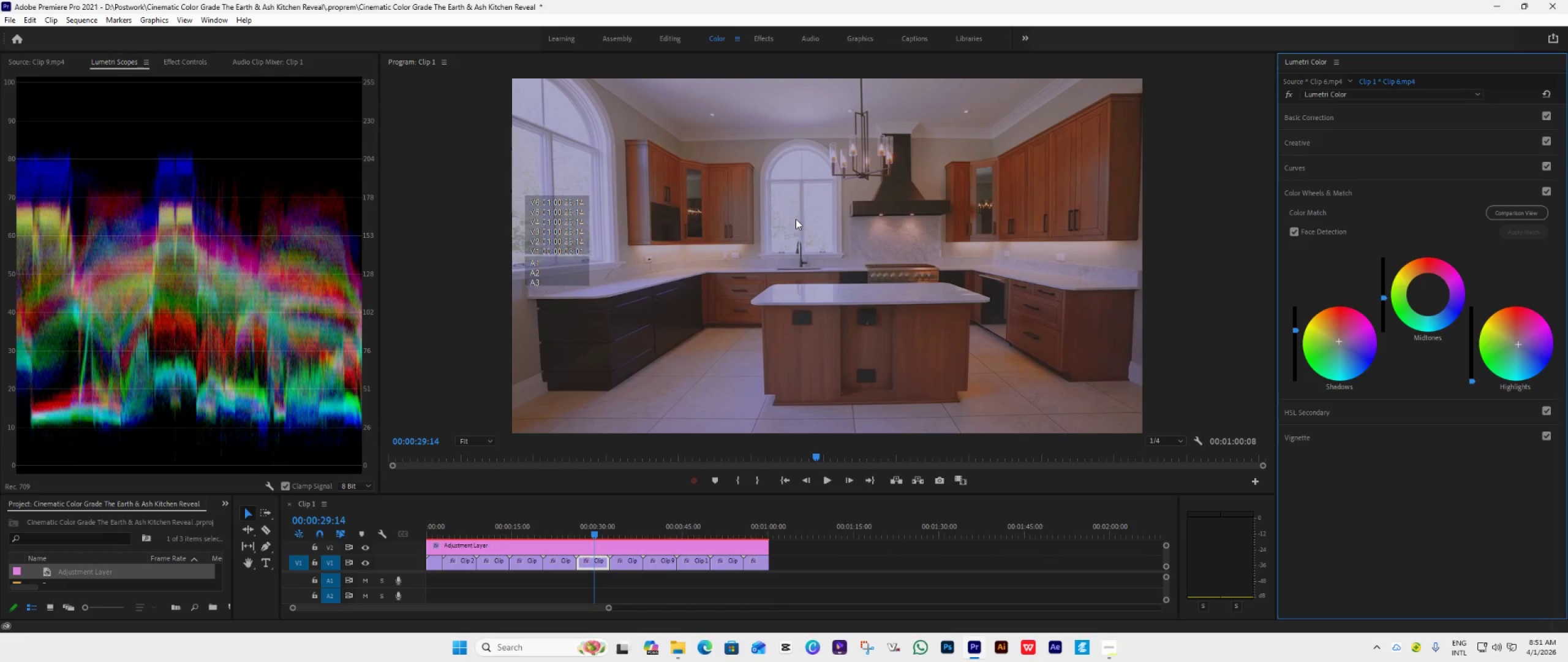 
left_click_drag(start_coordinate=[1472, 381], to_coordinate=[1480, 345])
 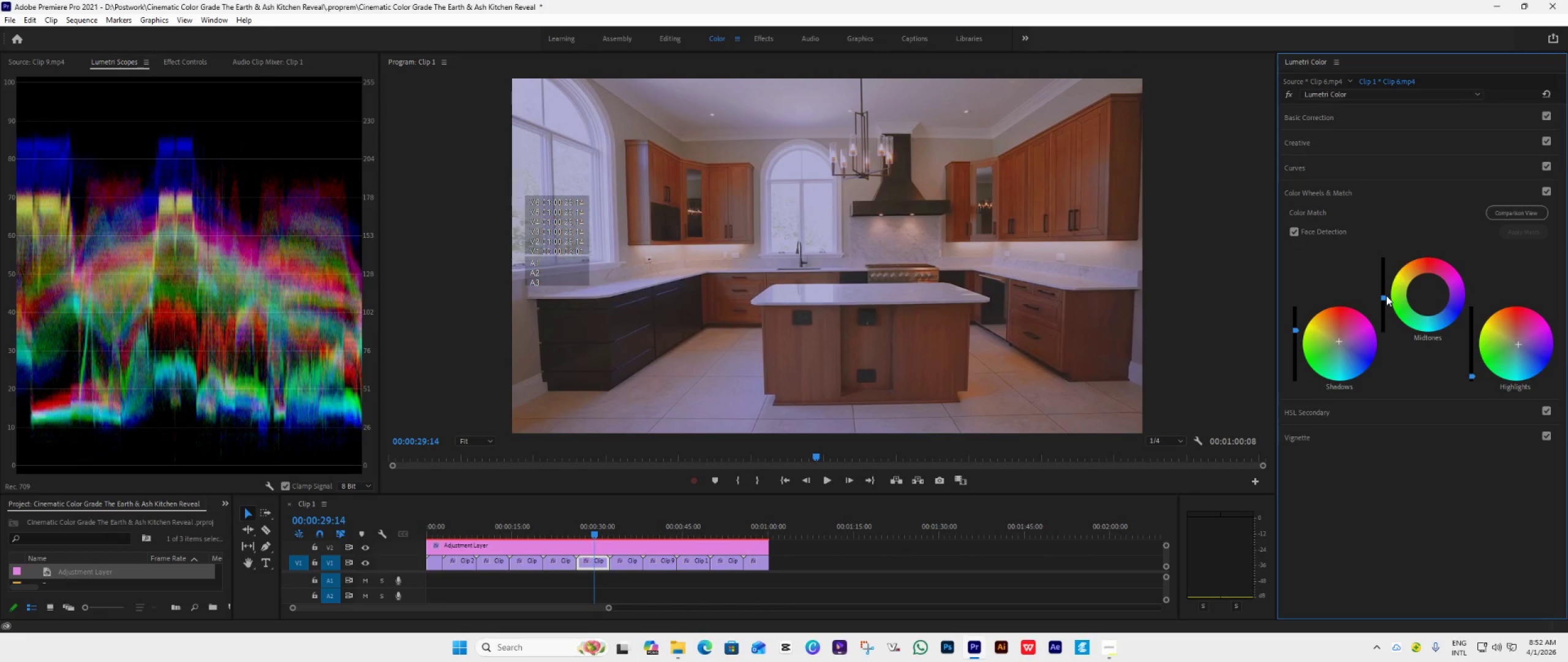 
wait(11.75)
 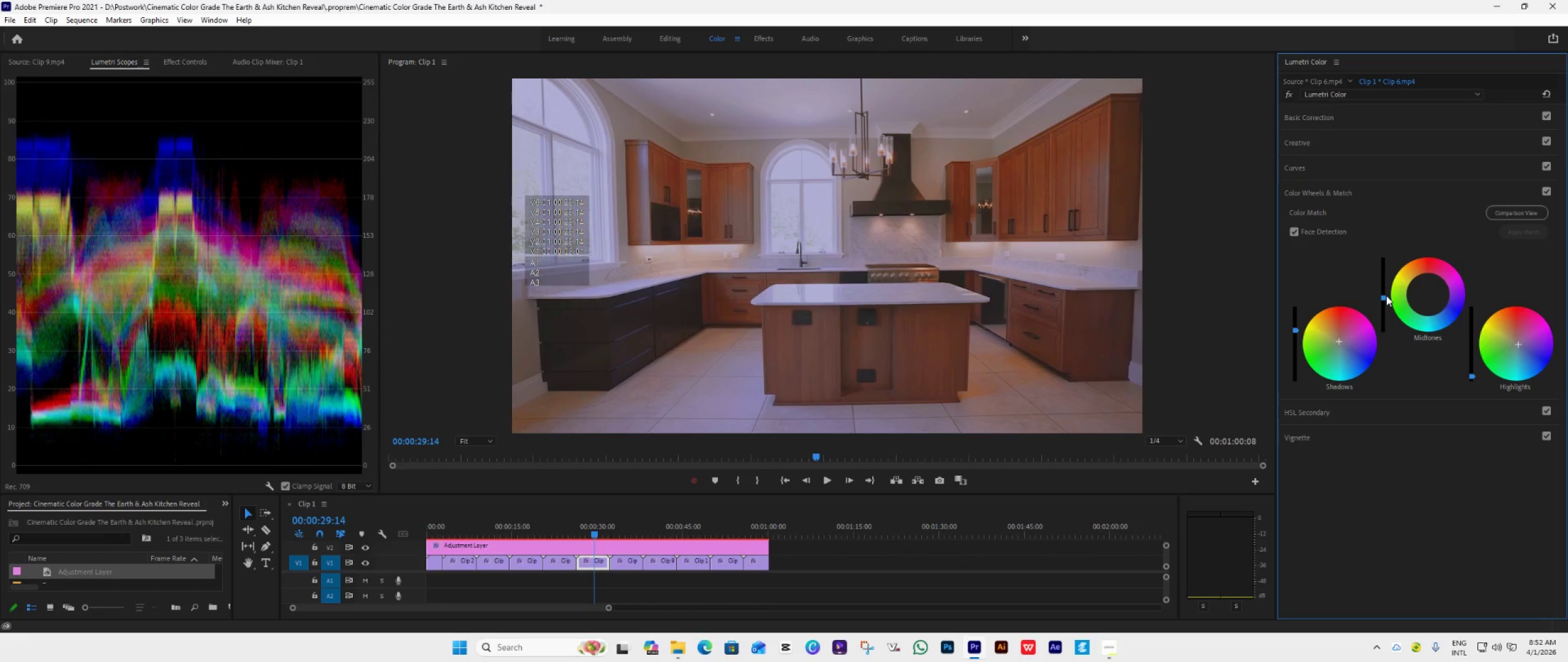 
left_click([624, 493])
 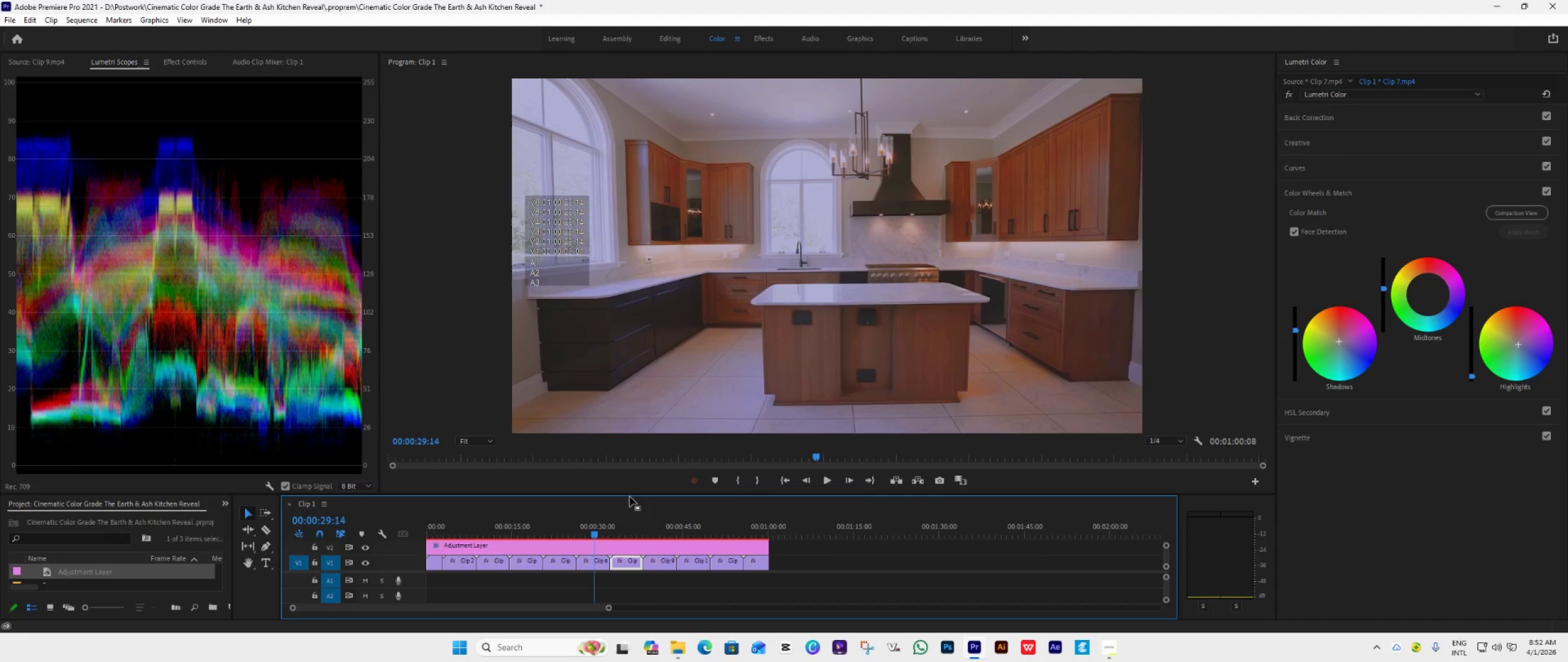 
left_click([630, 494])
 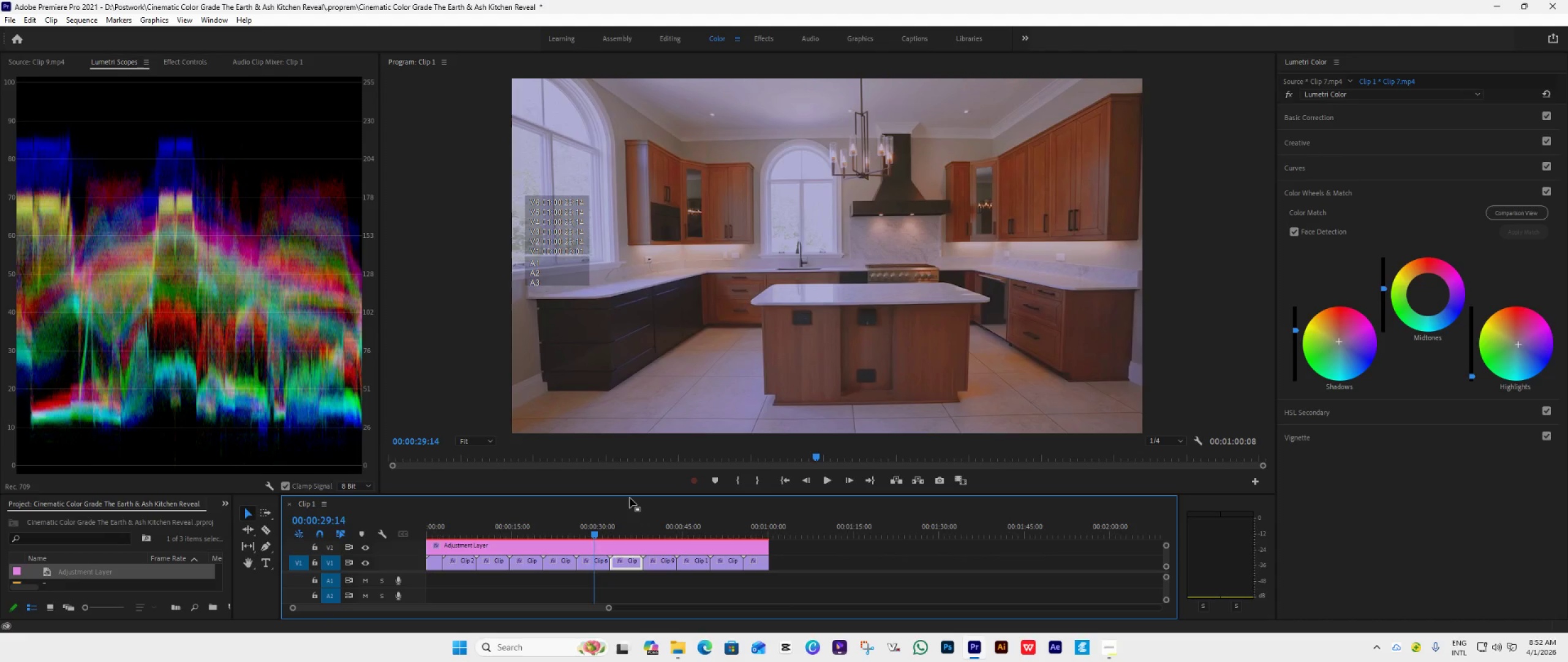 
left_click([630, 498])
 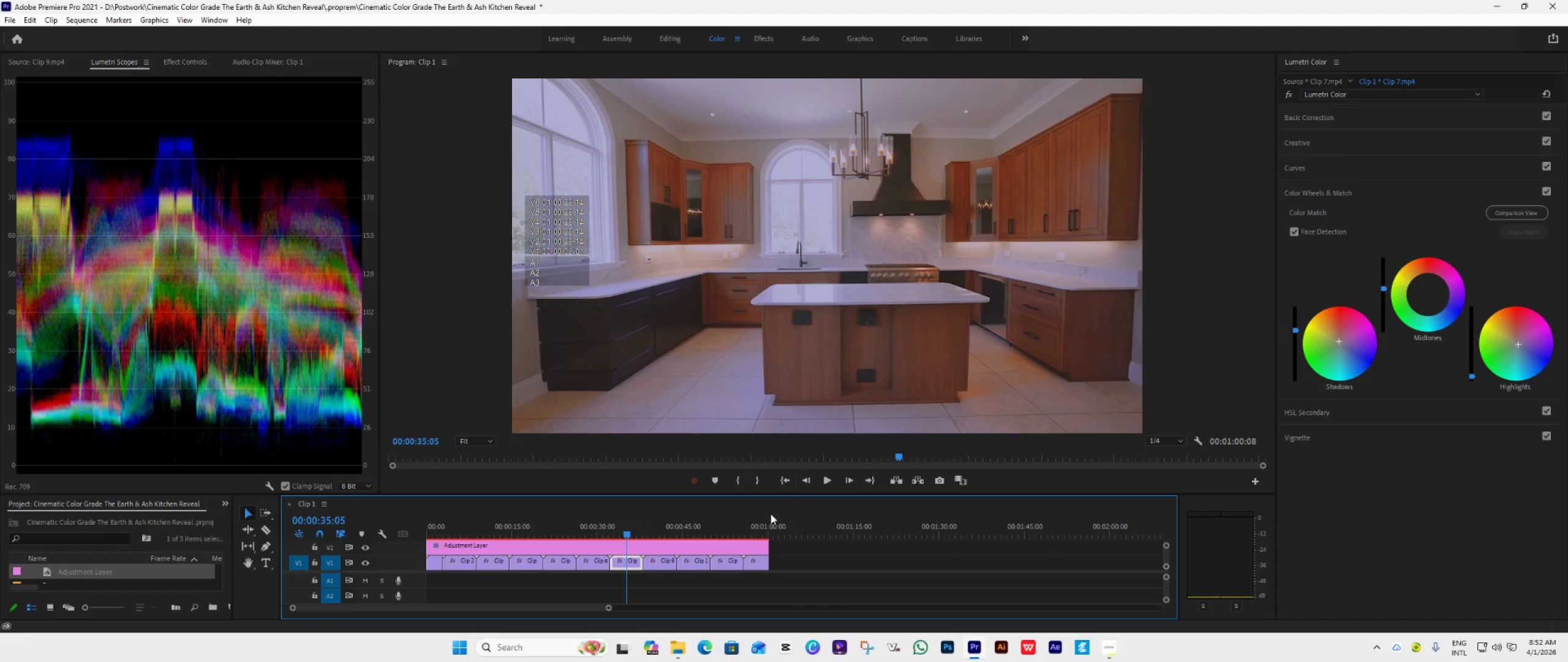 
left_click([729, 533])
 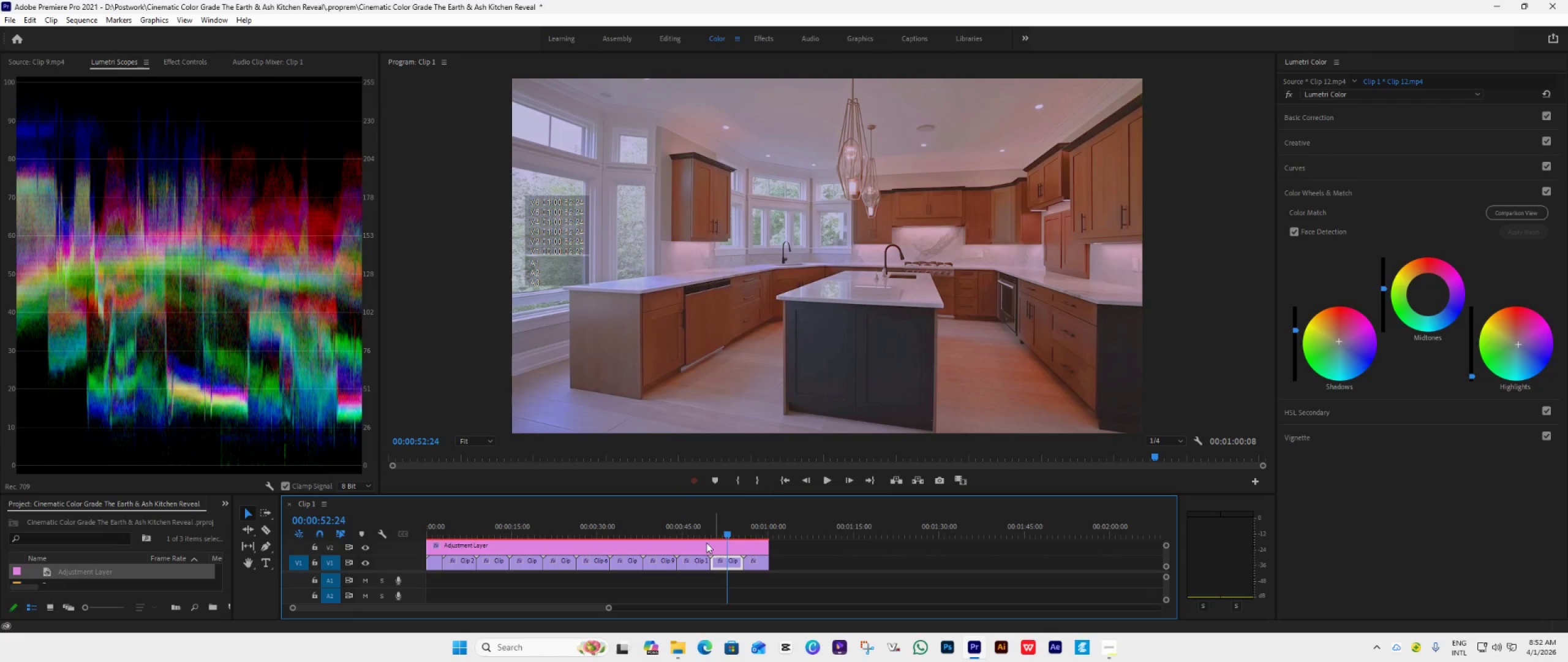 
wait(6.8)
 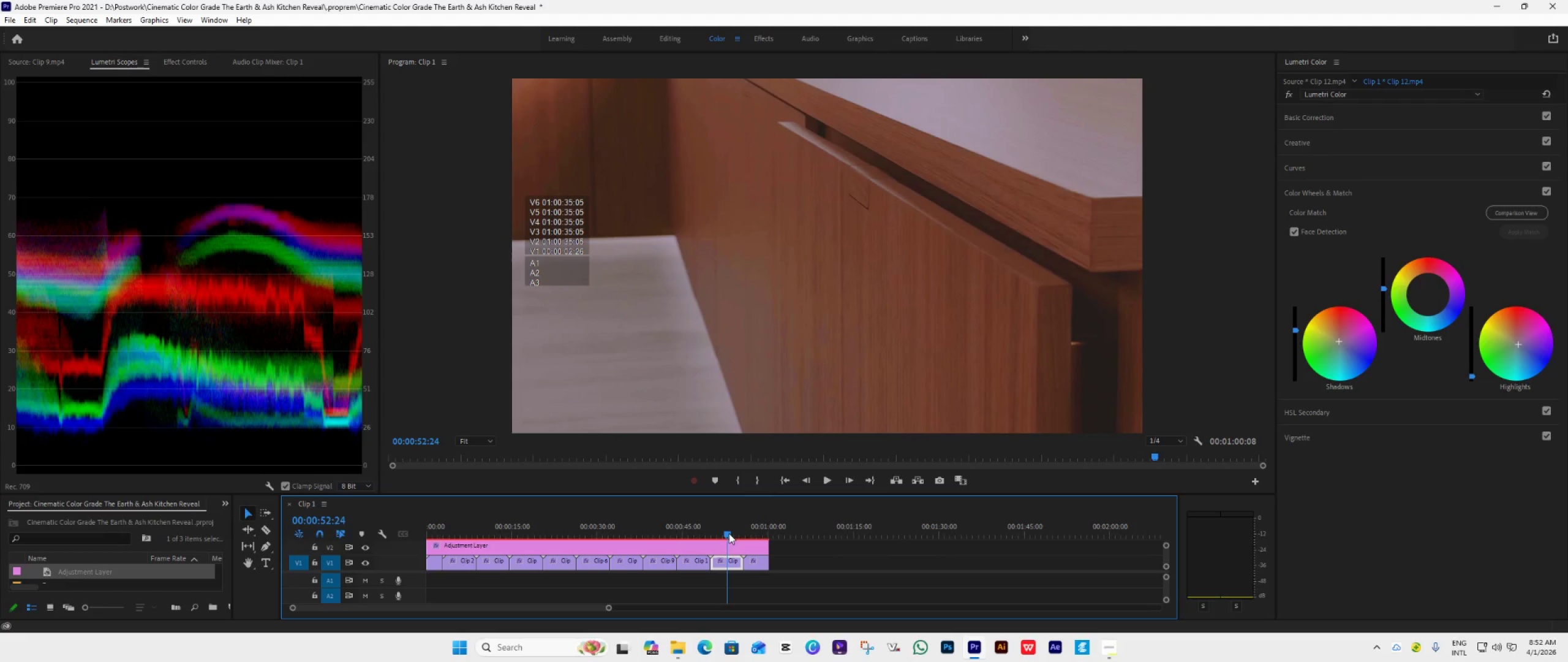 
left_click([626, 538])
 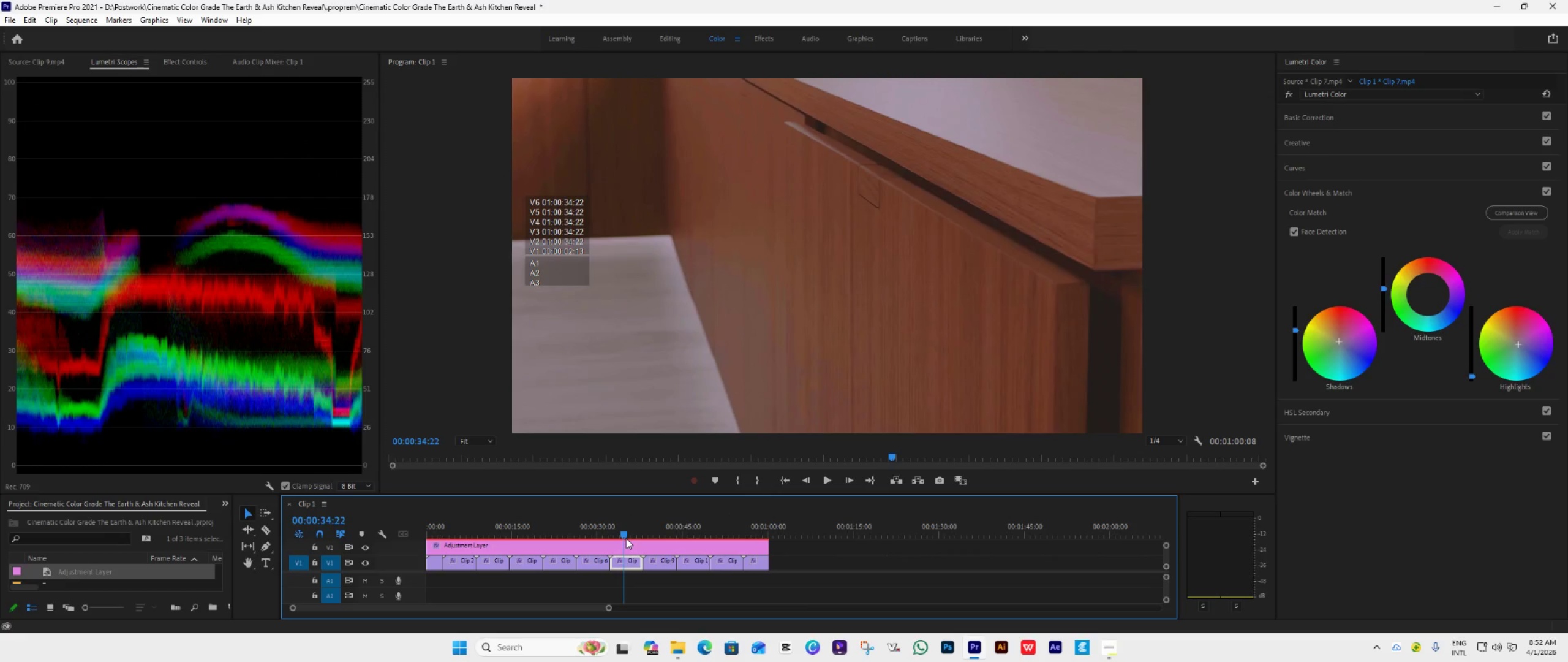 
left_click([589, 536])
 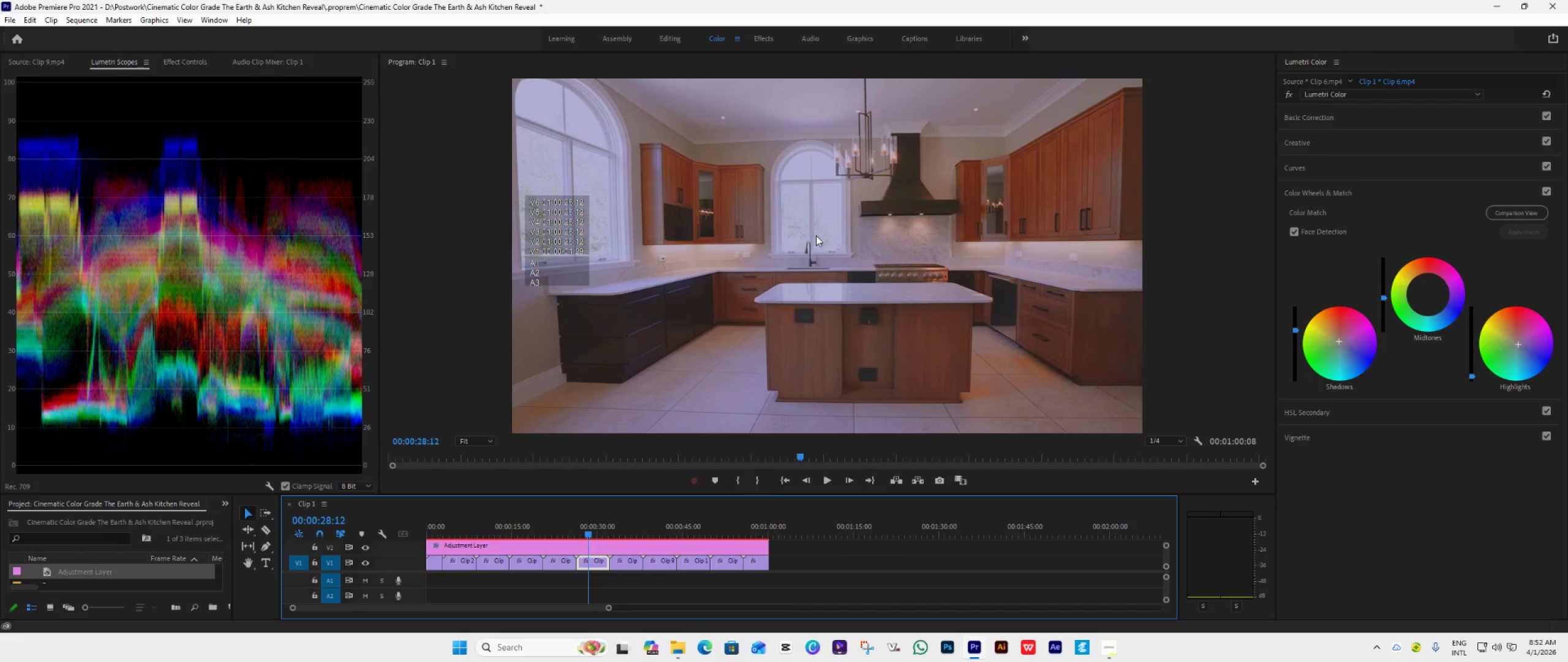 
wait(11.64)
 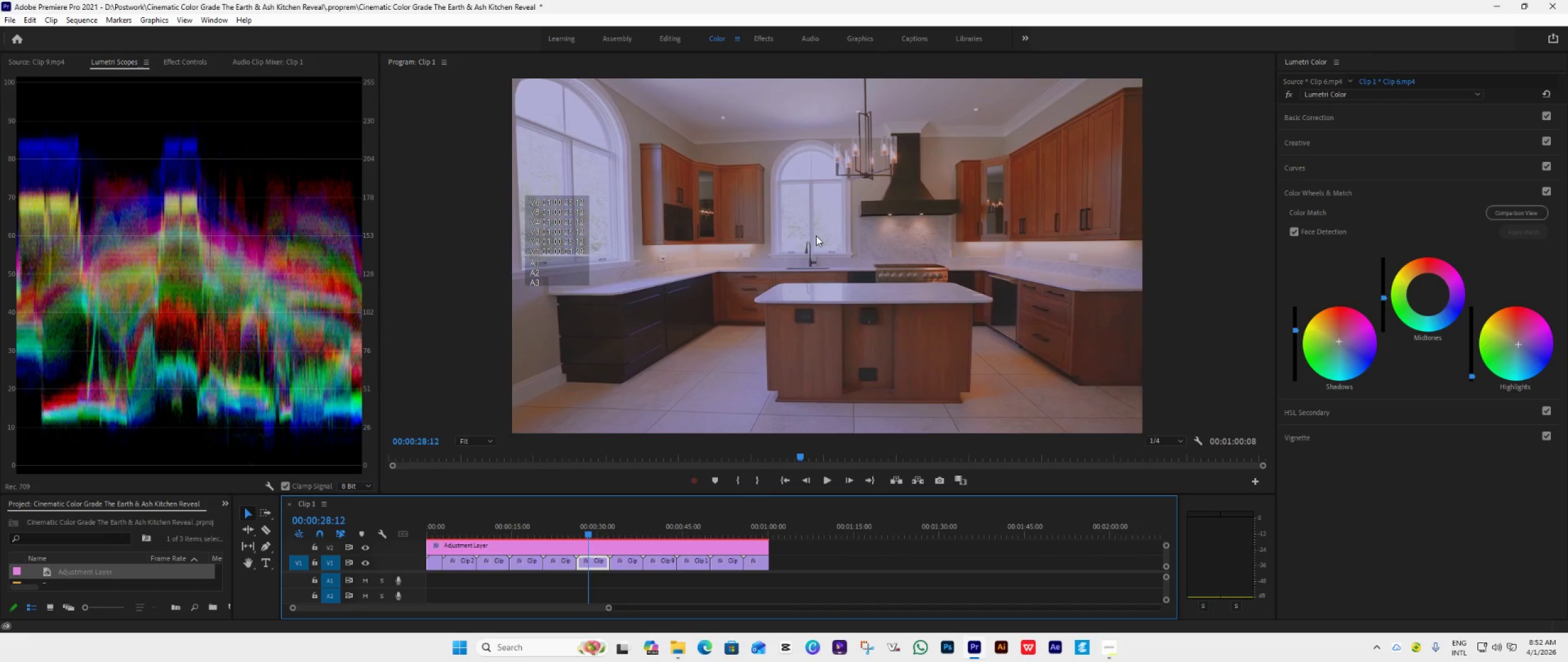 
left_click_drag(start_coordinate=[1295, 329], to_coordinate=[1268, 630])
 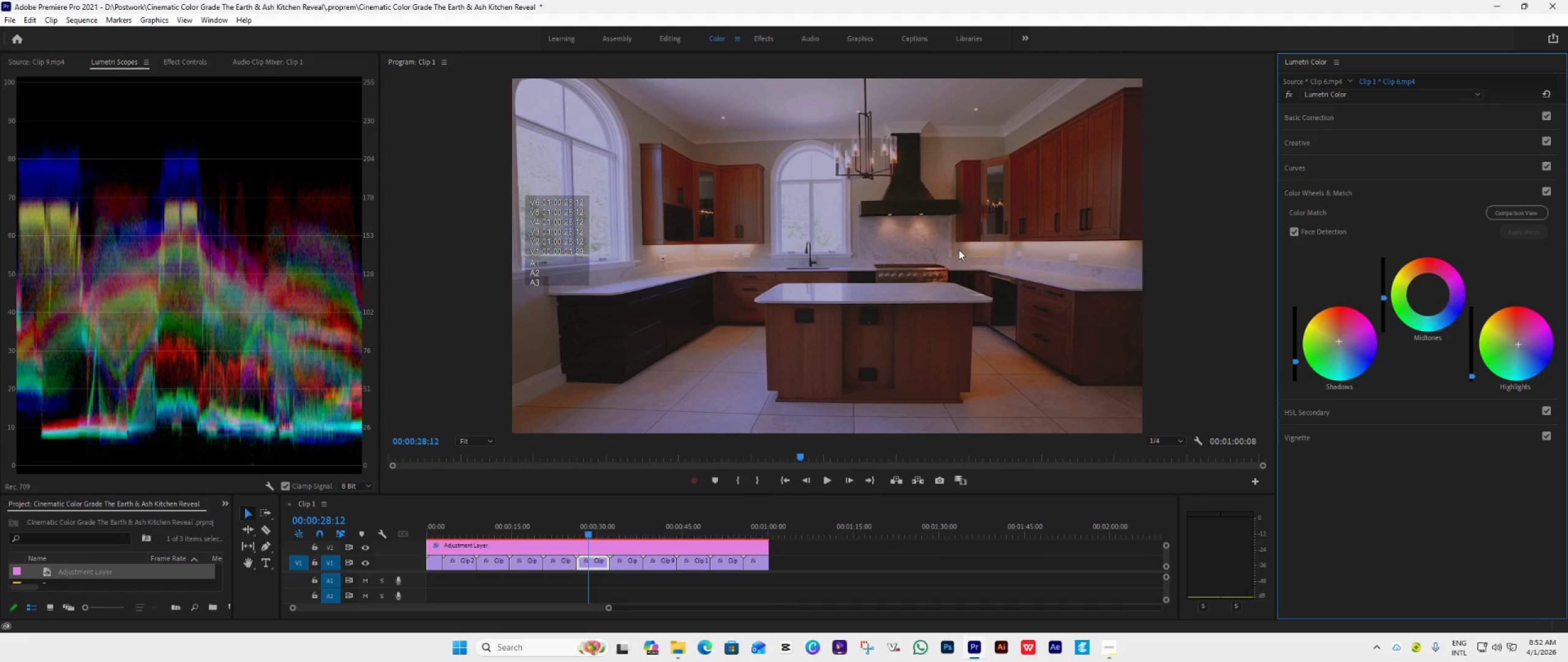 
key(Control+Z)
 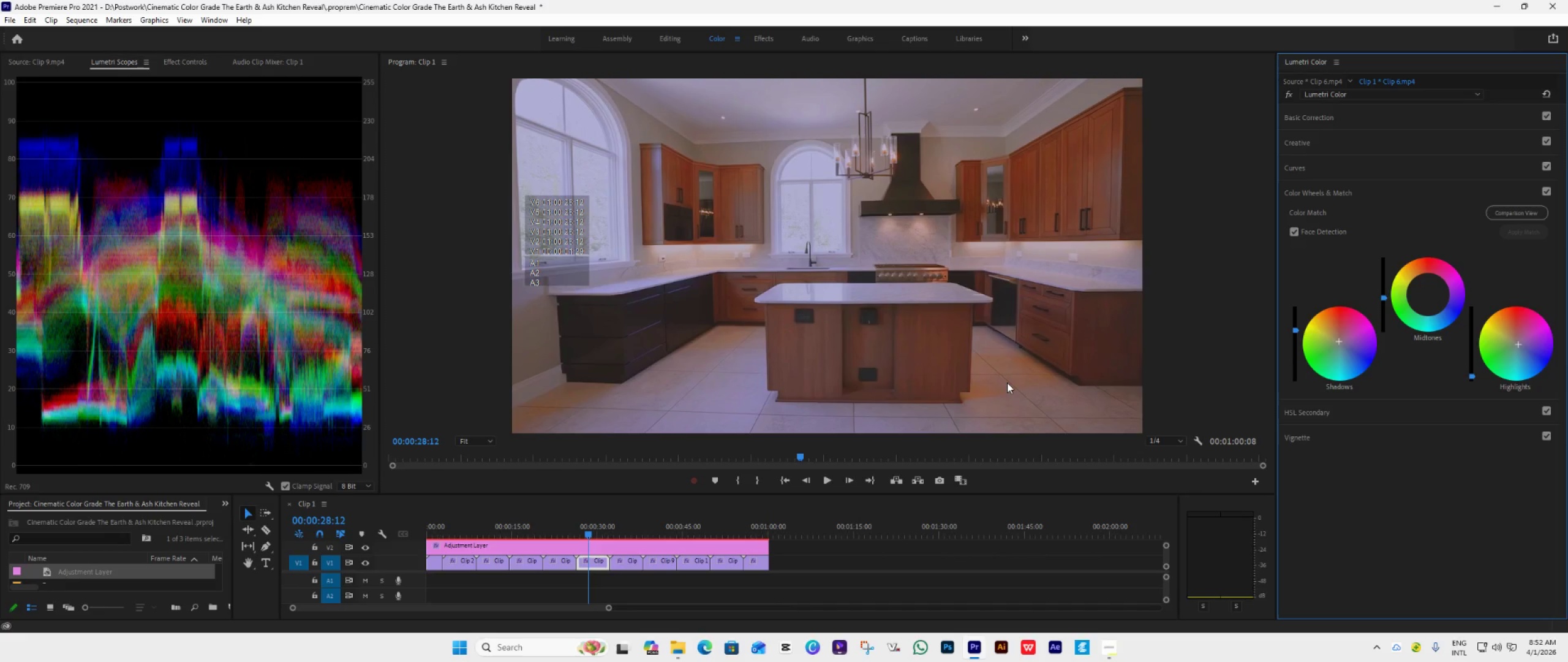 
wait(5.42)
 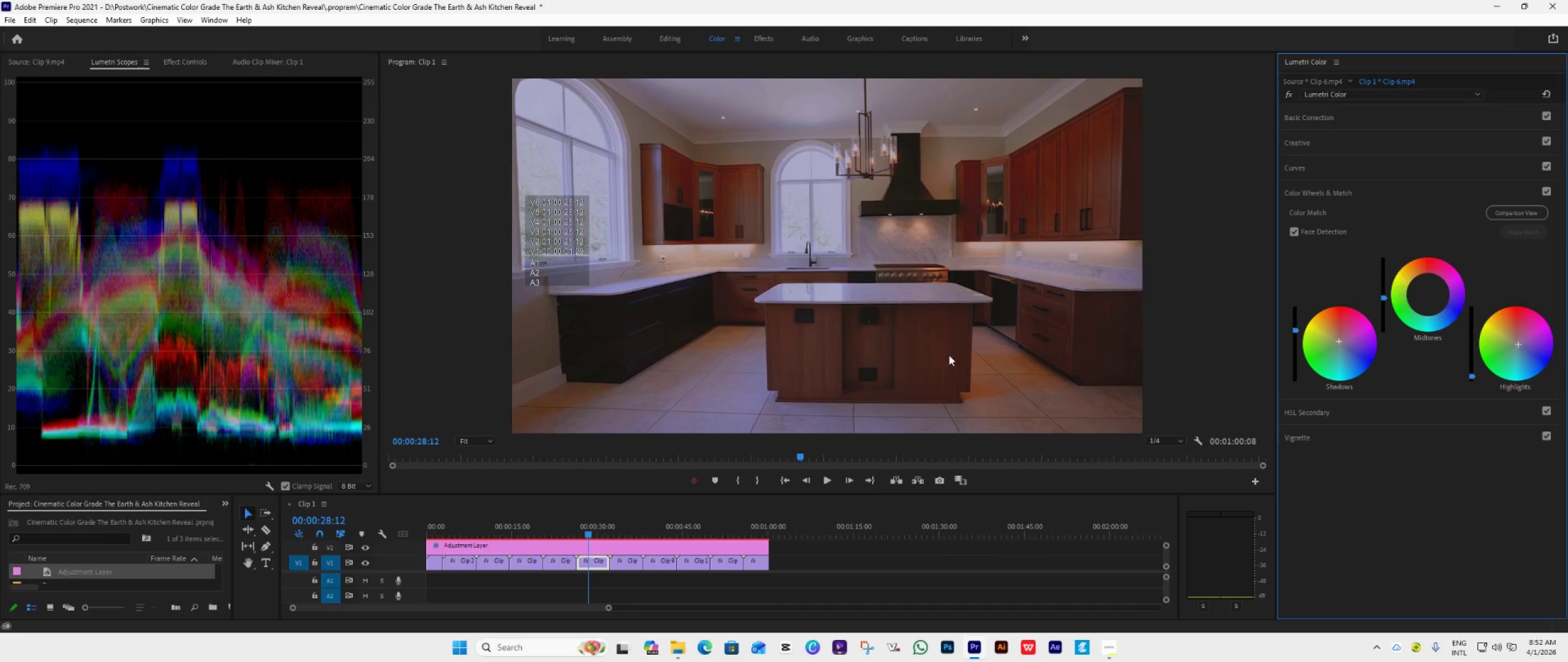 
left_click([1380, 115])
 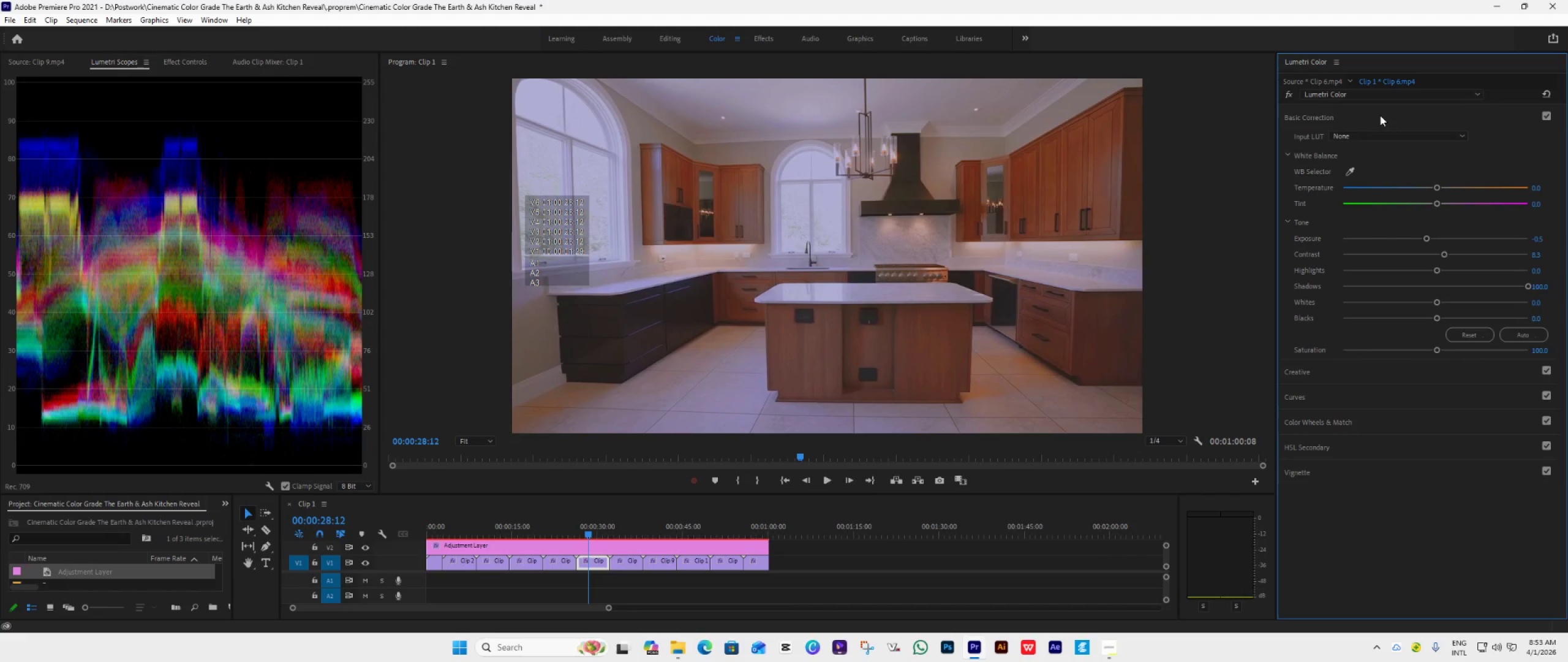 
wait(6.23)
 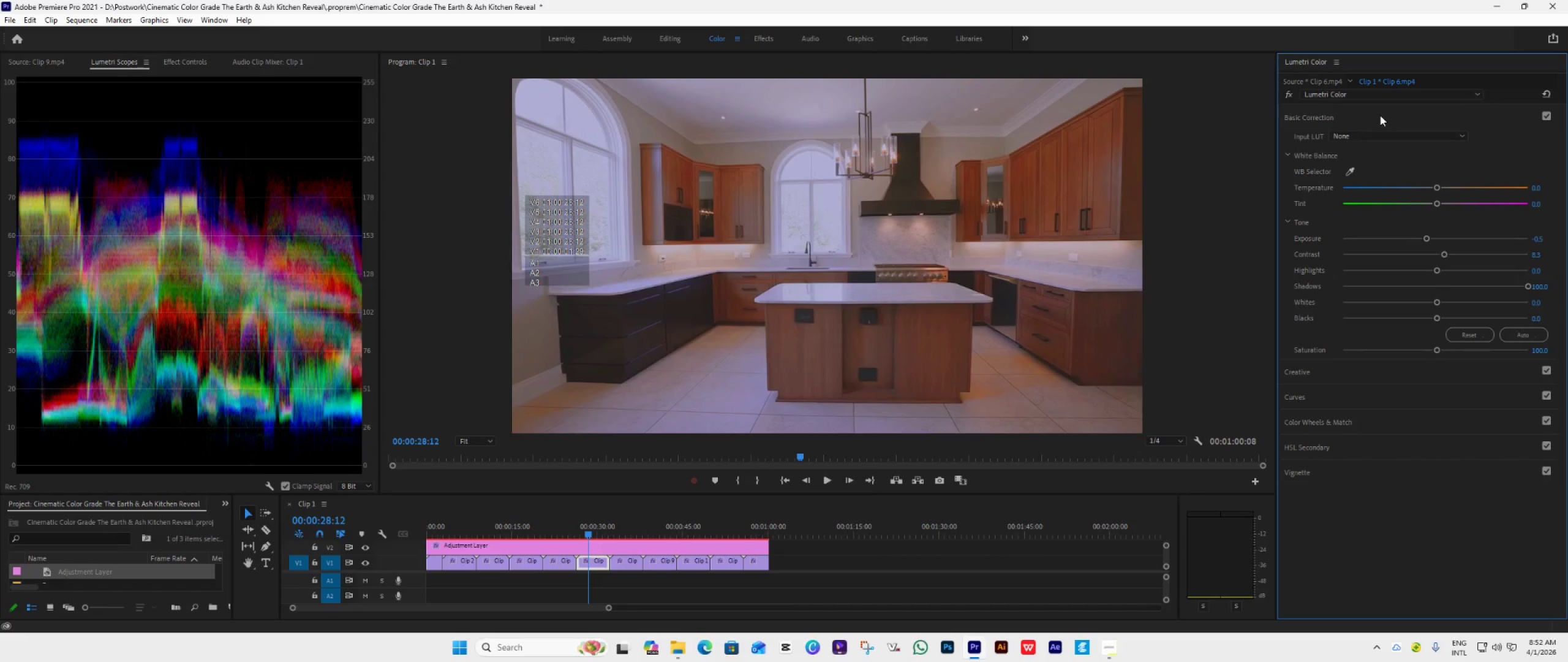 
left_click([1380, 115])
 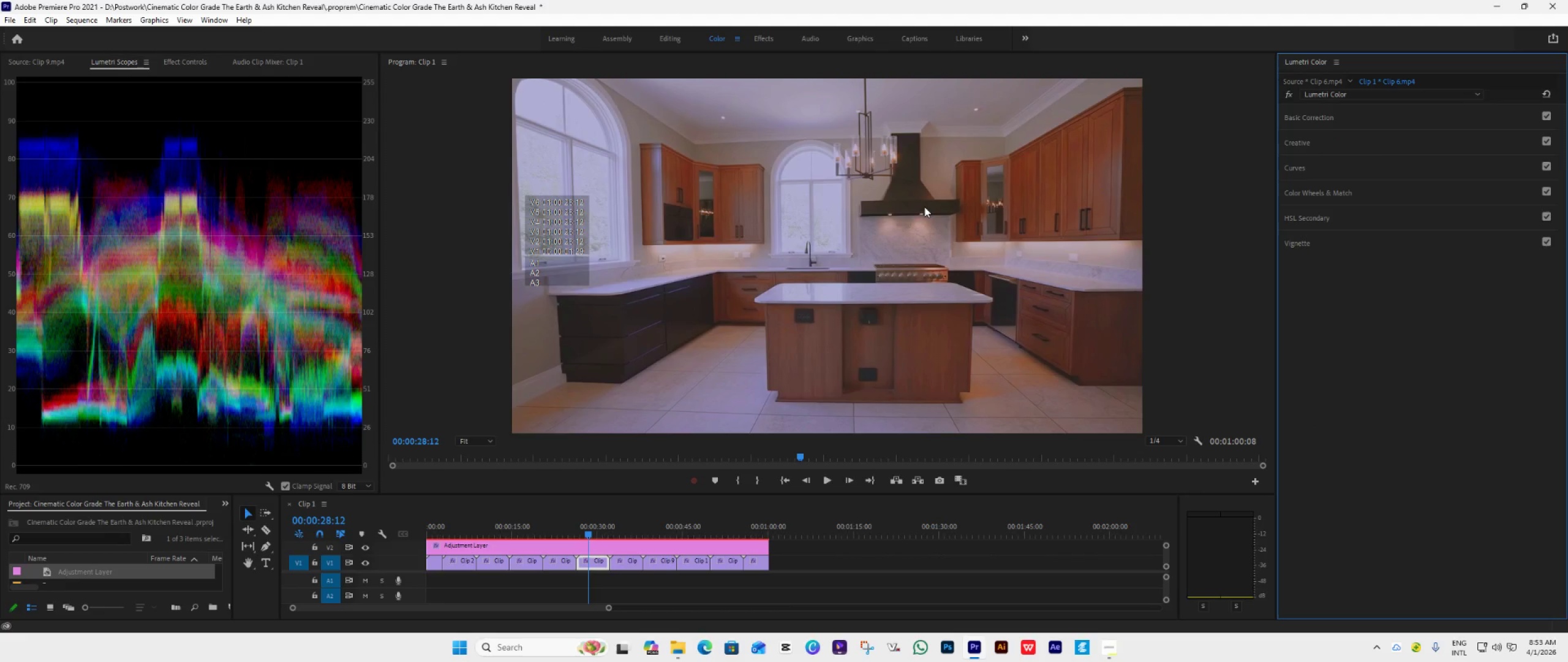 
wait(12.0)
 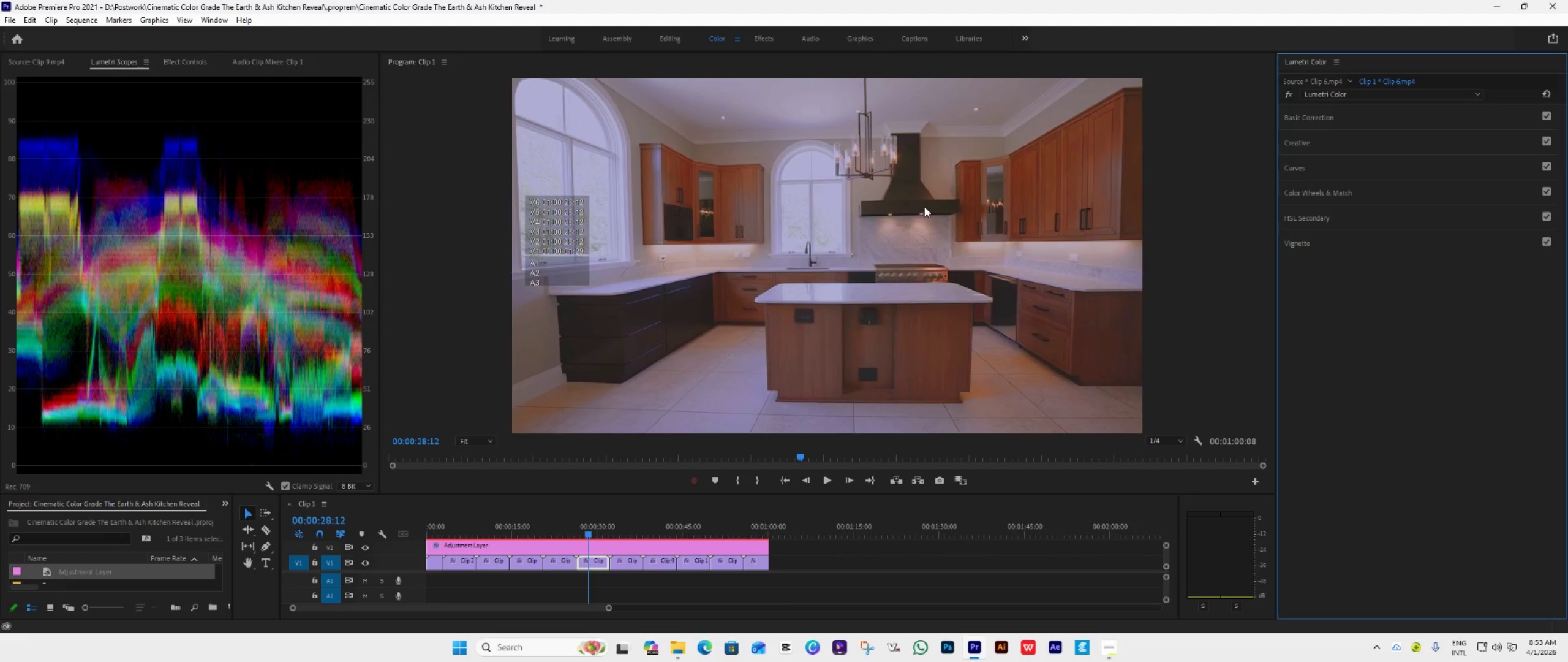 
left_click([563, 537])
 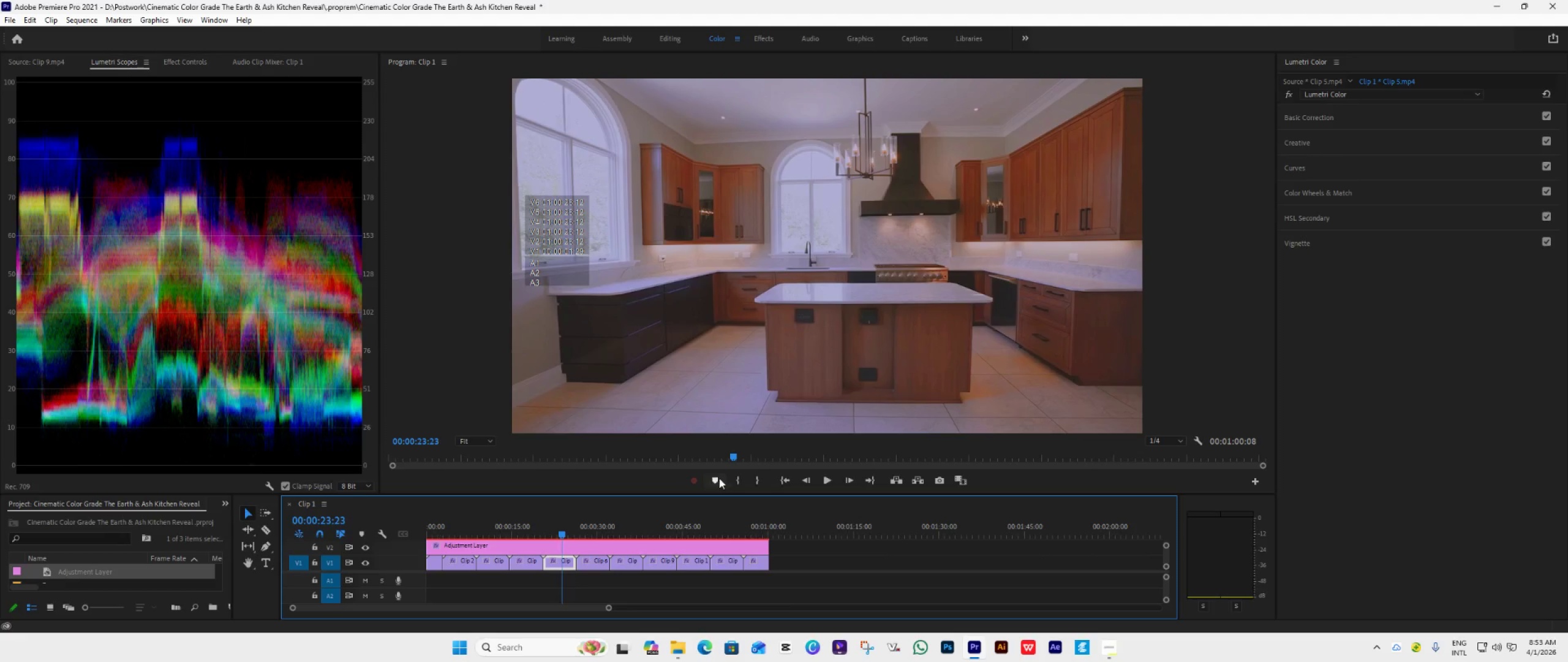 
hold_key(key=ControlLeft, duration=1.5)
 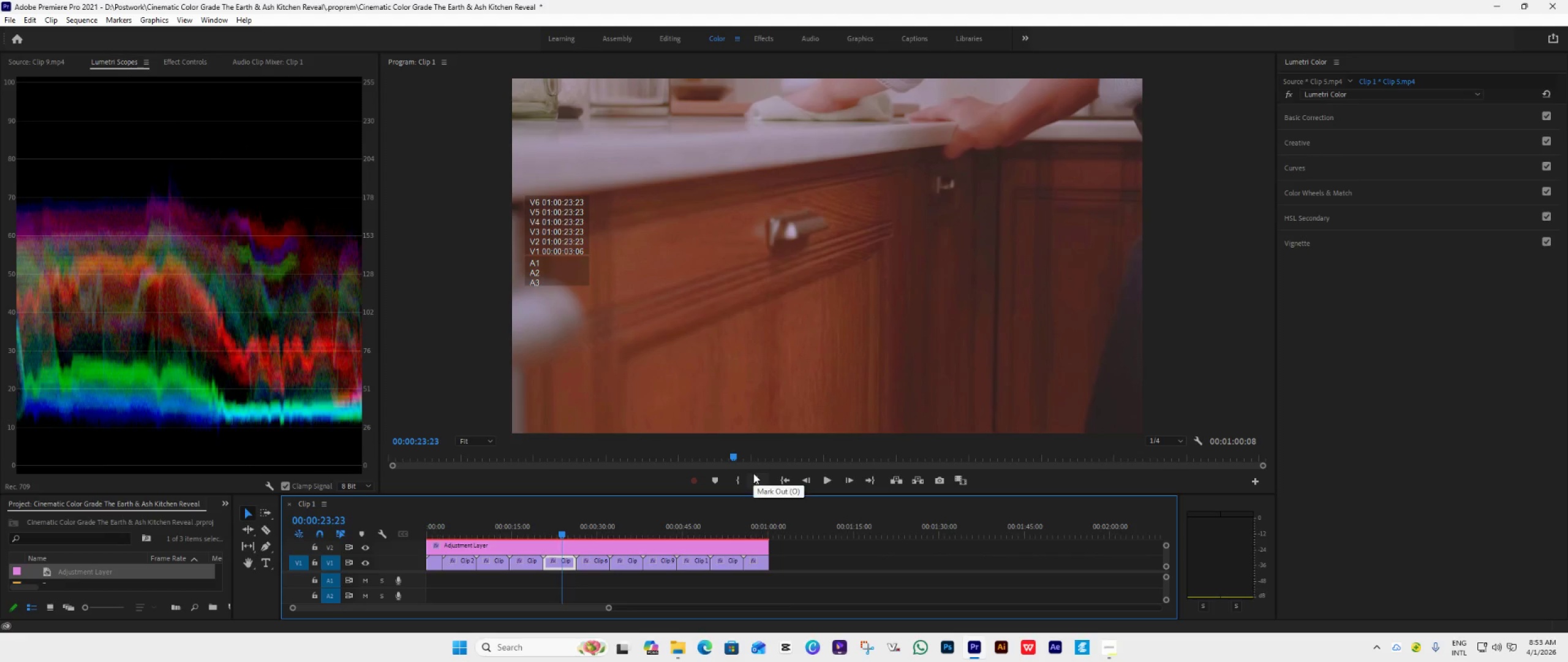 
key(Control+M)
 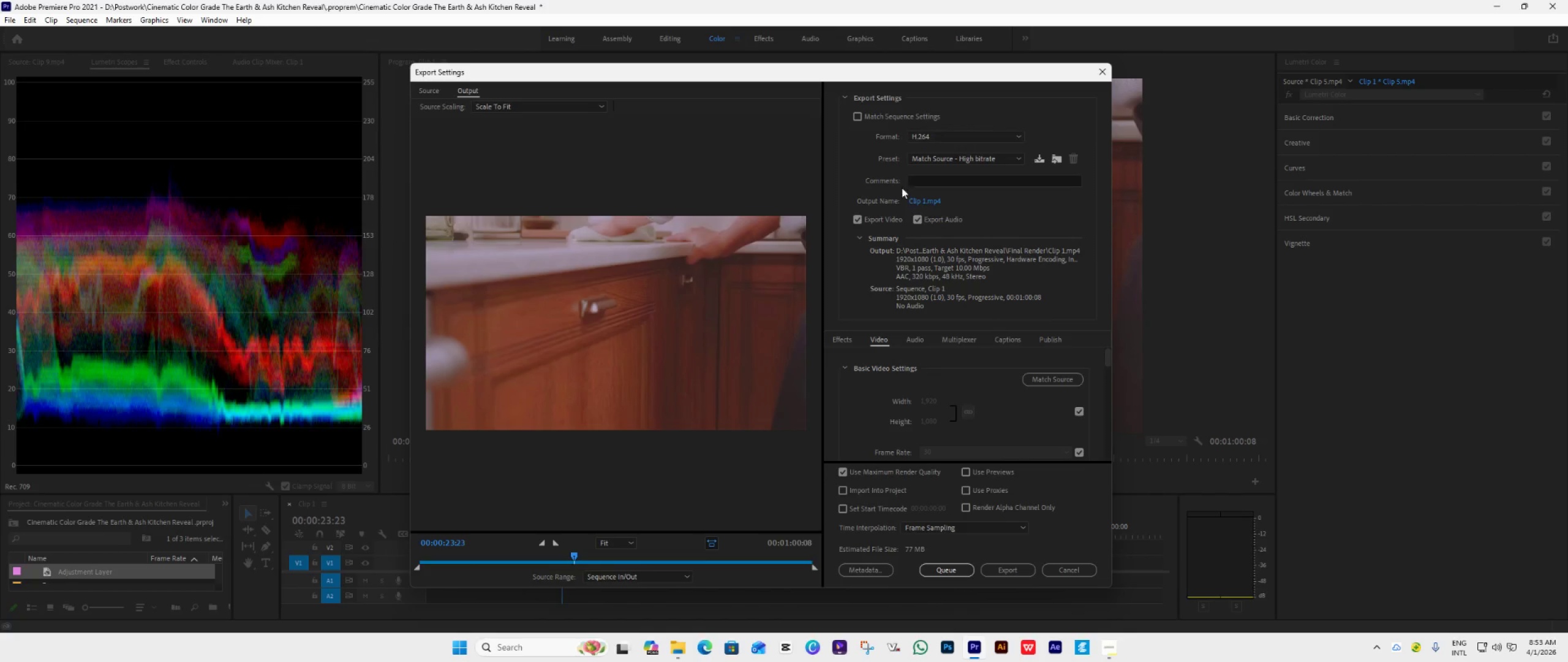 
wait(9.78)
 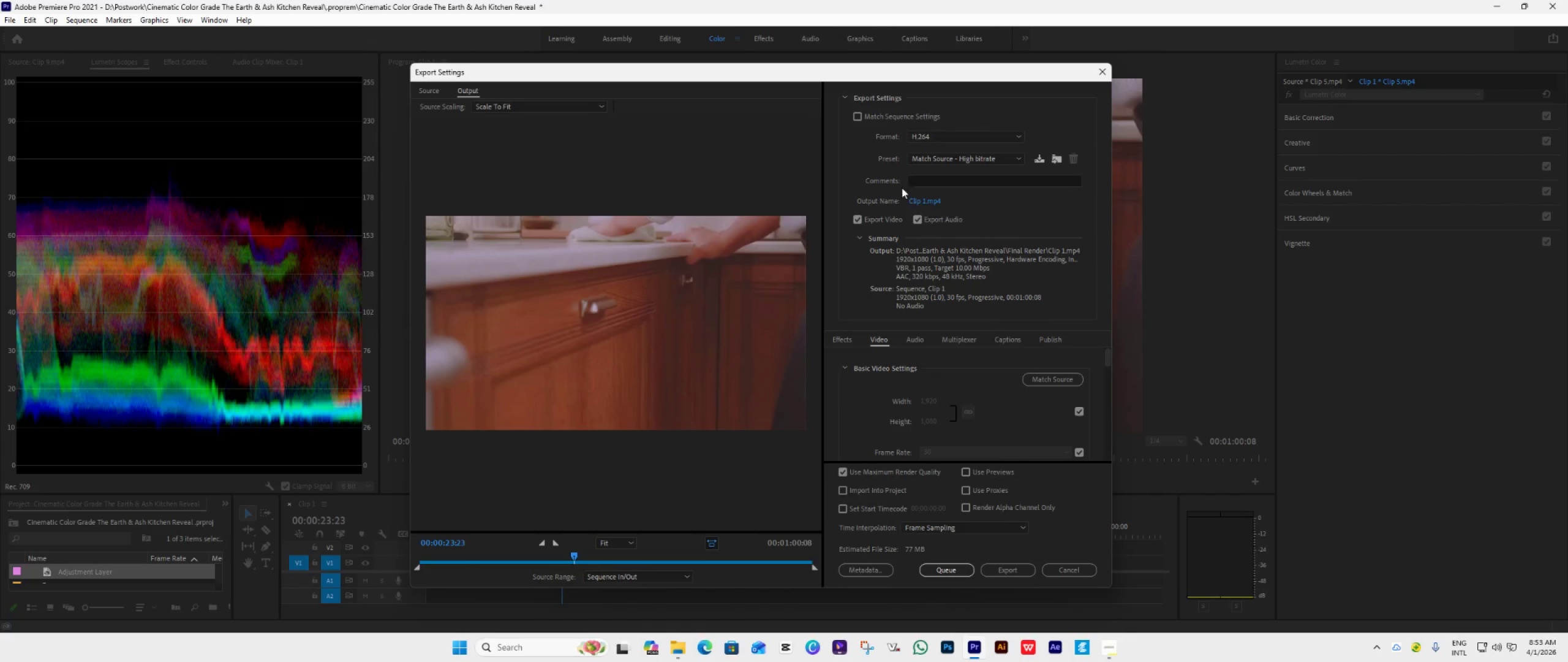 
left_click([1055, 569])
 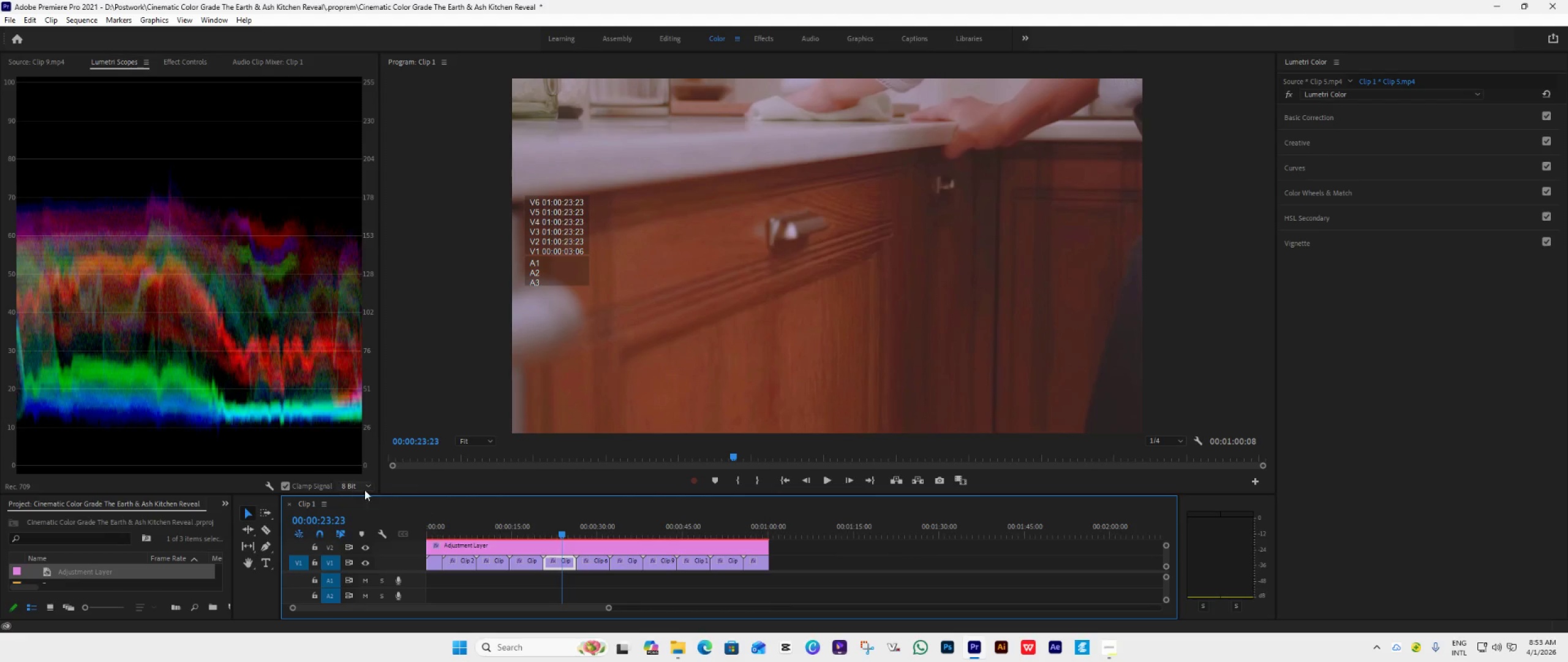 
wait(5.64)
 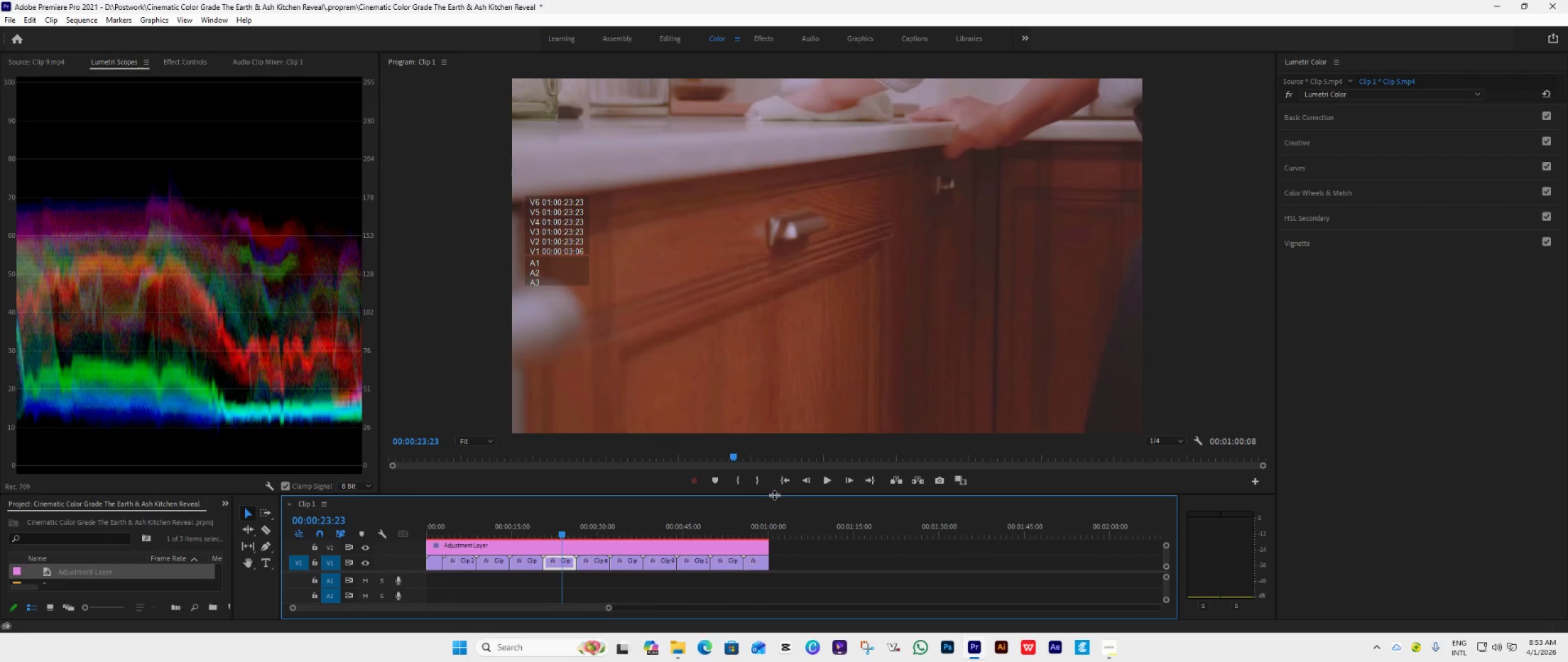 
left_click_drag(start_coordinate=[472, 493], to_coordinate=[489, 368])
 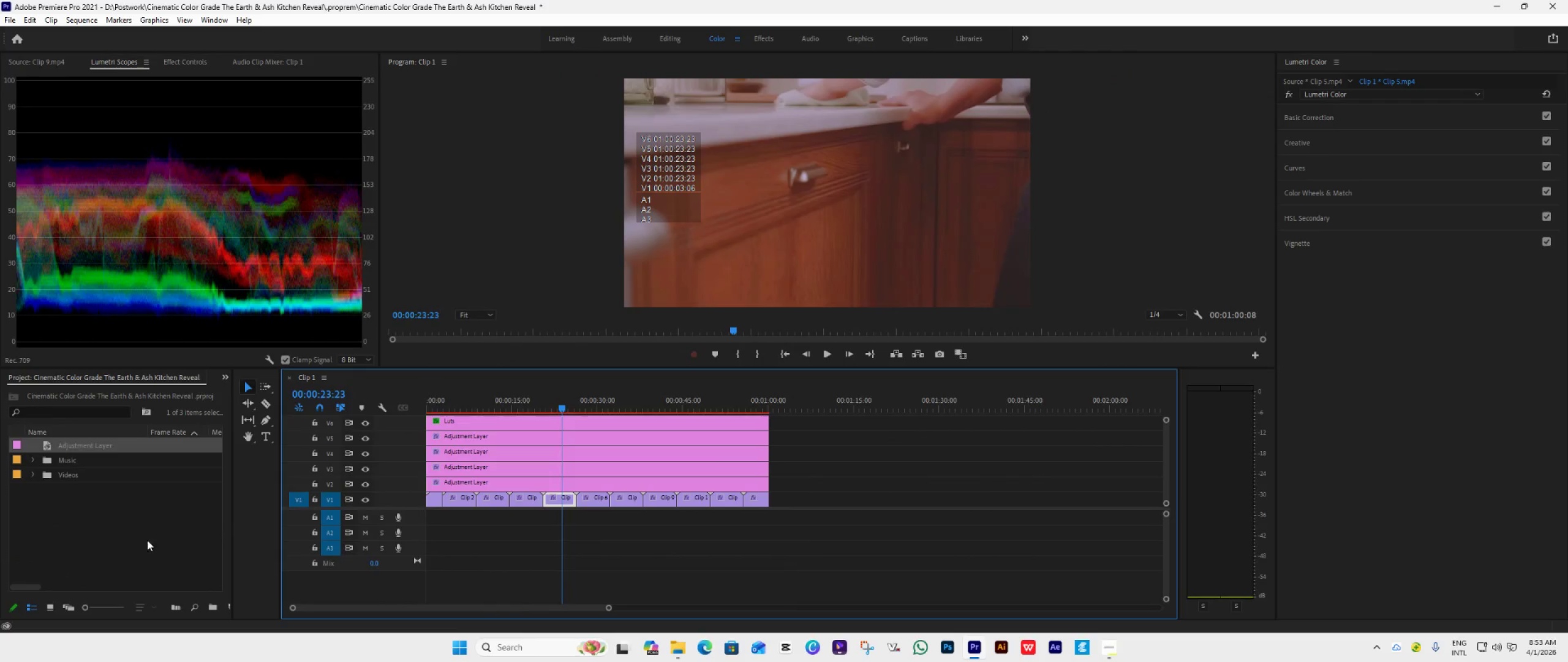 
left_click([126, 545])
 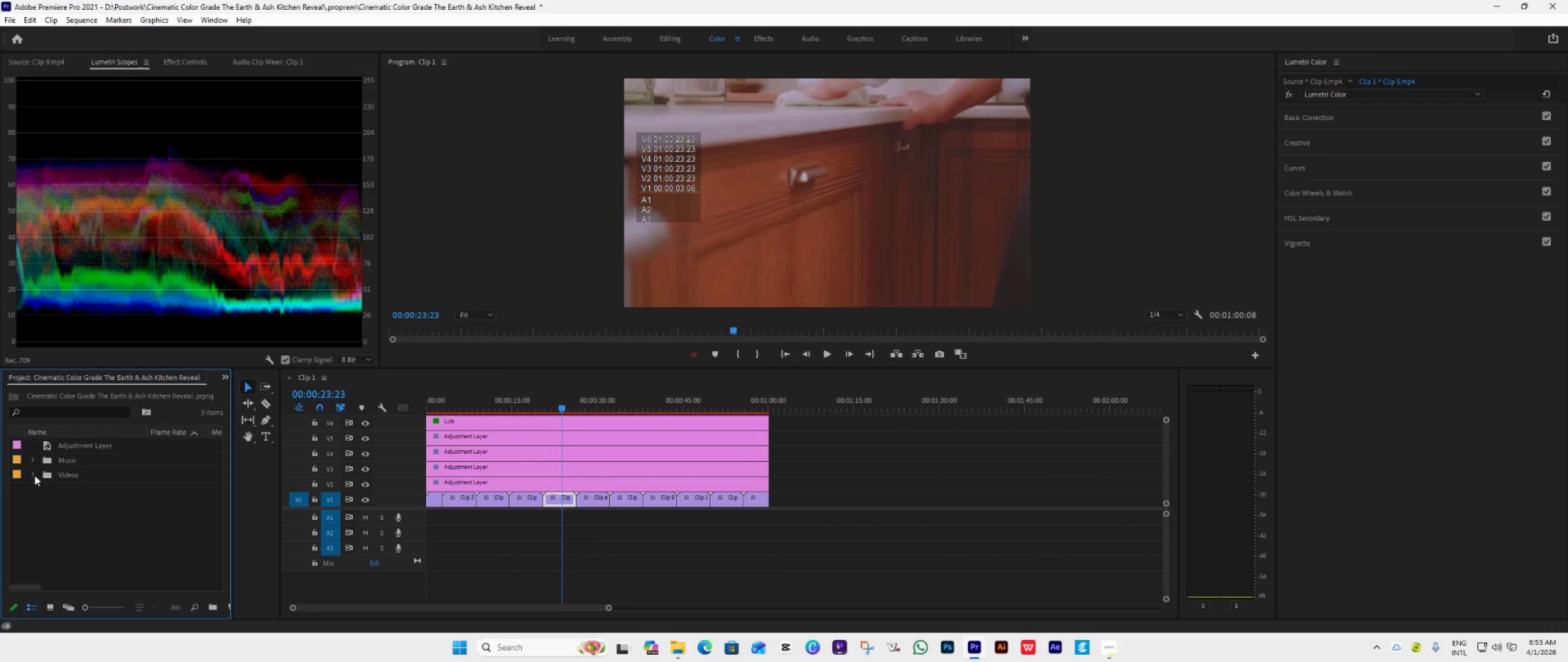 
left_click([34, 475])
 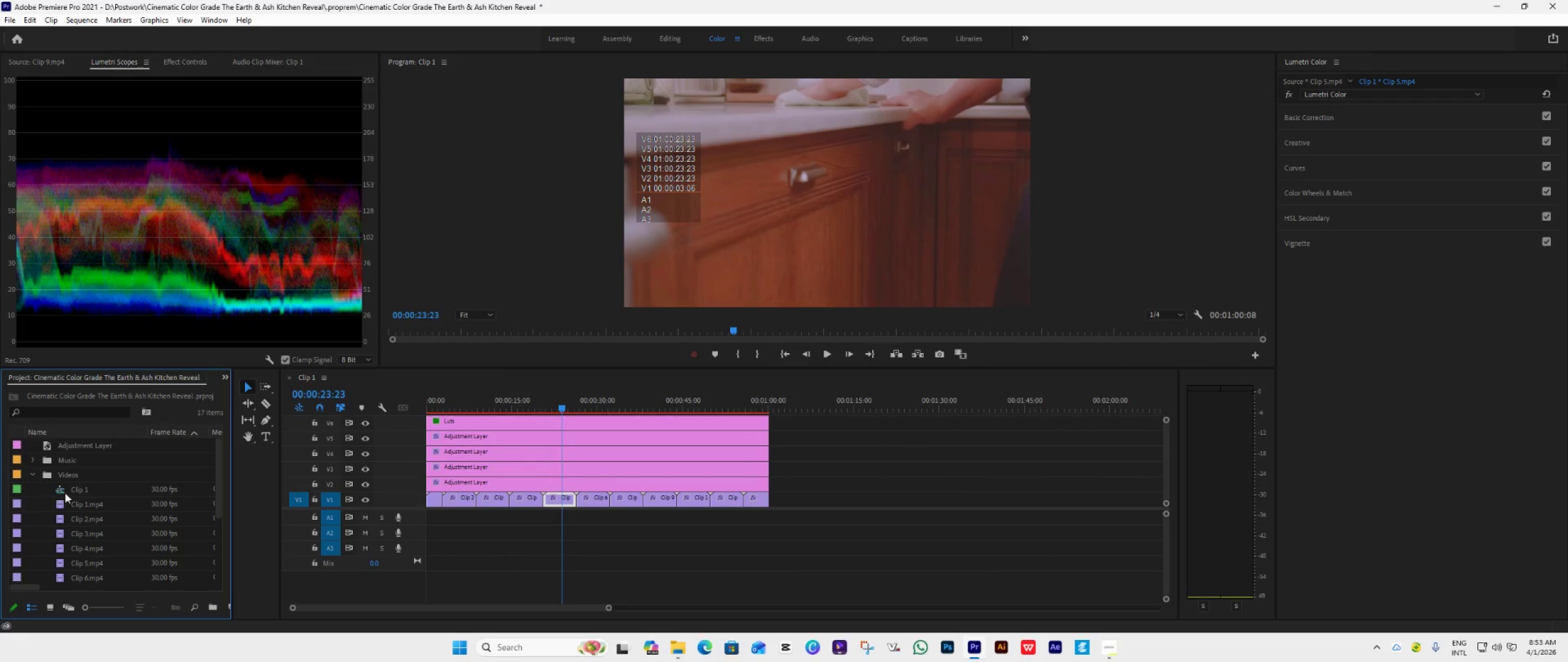 
left_click([81, 493])
 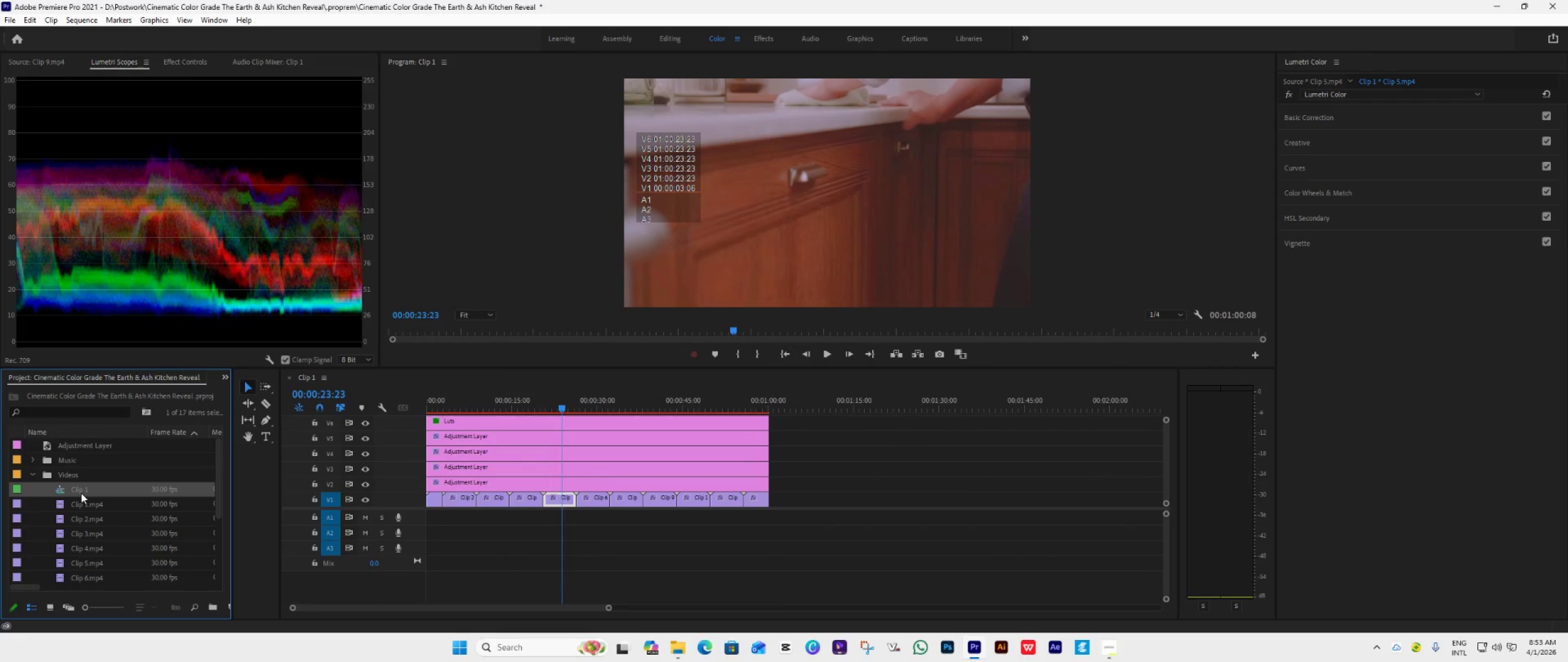 
right_click([81, 493])
 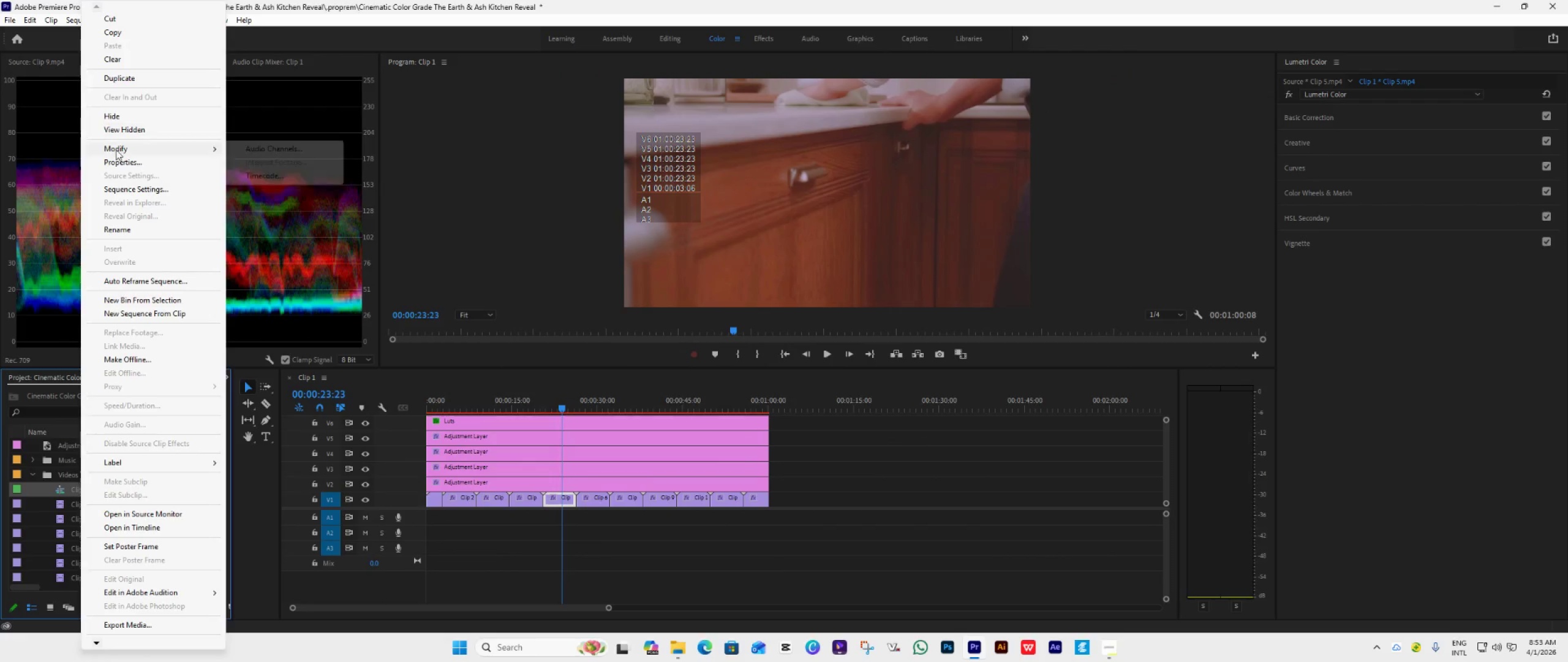 
left_click([125, 188])
 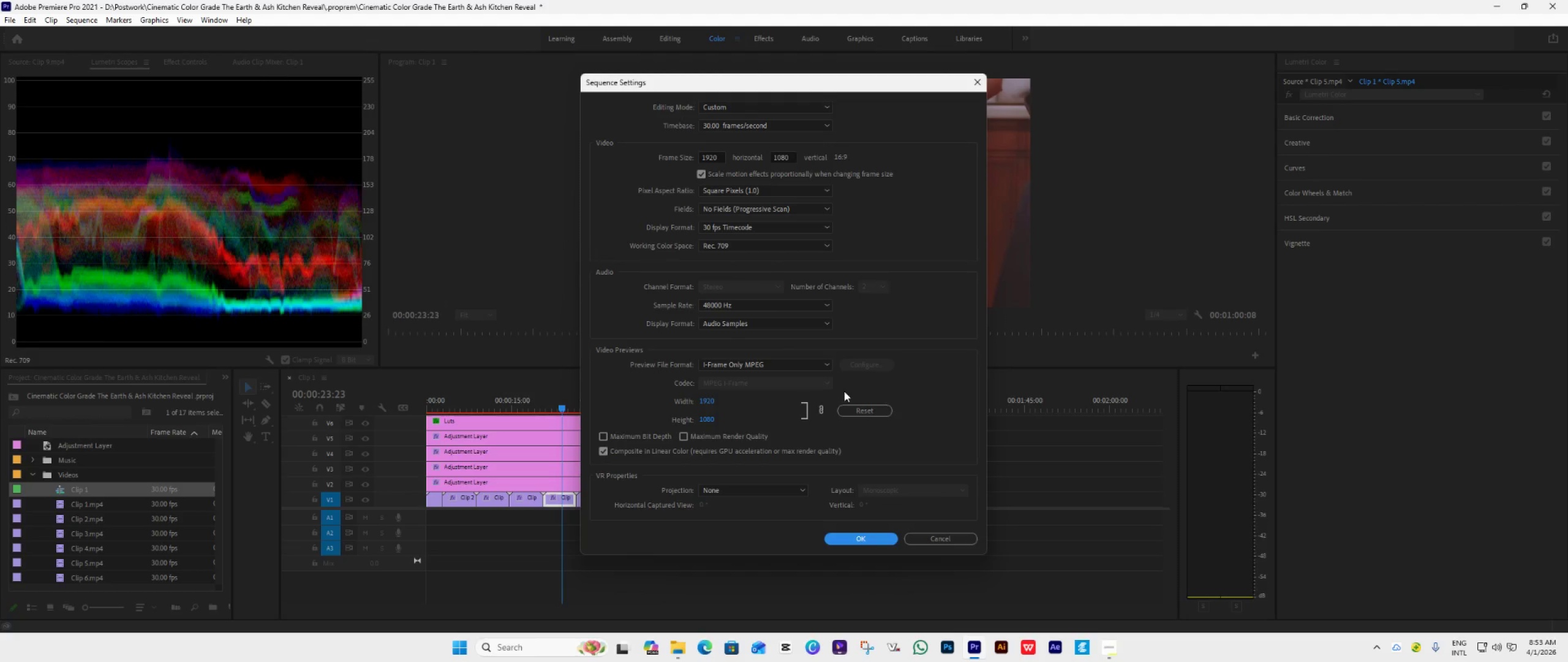 
wait(6.59)
 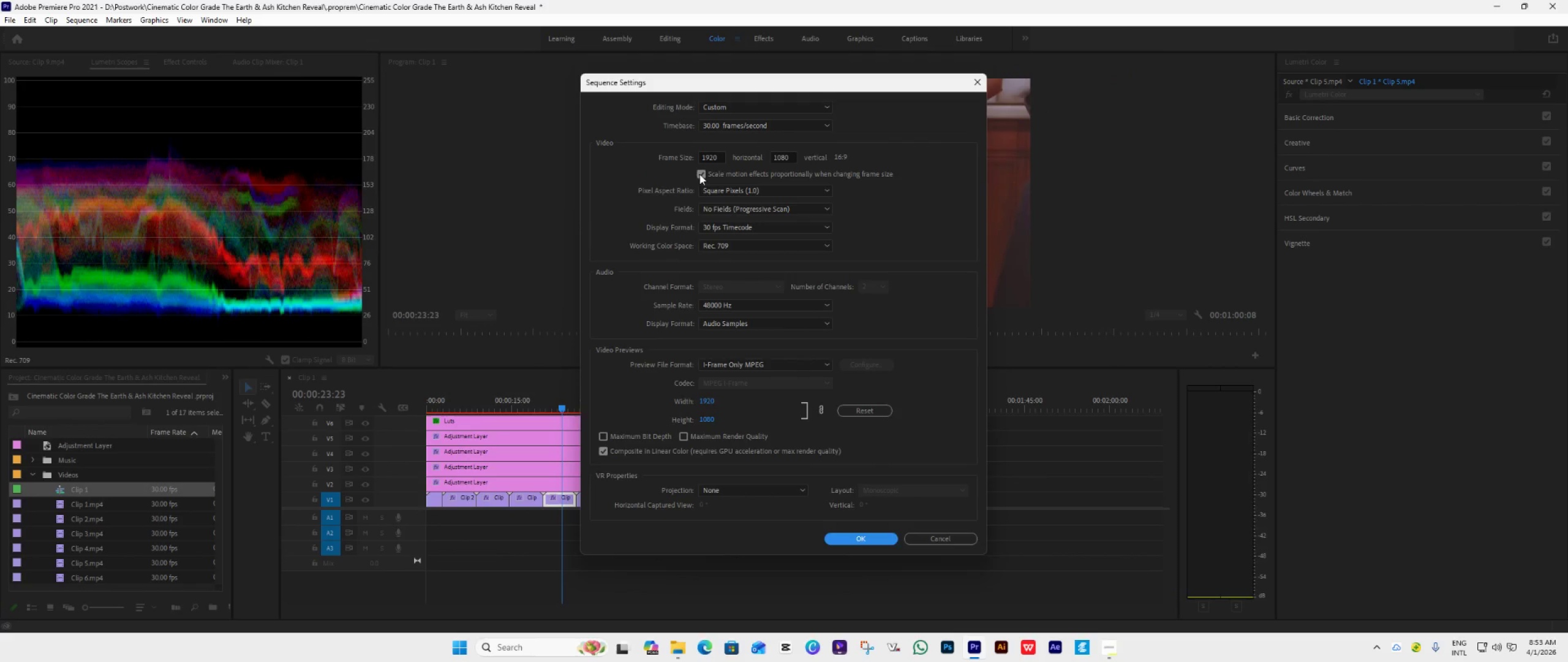 
left_click([1109, 650])